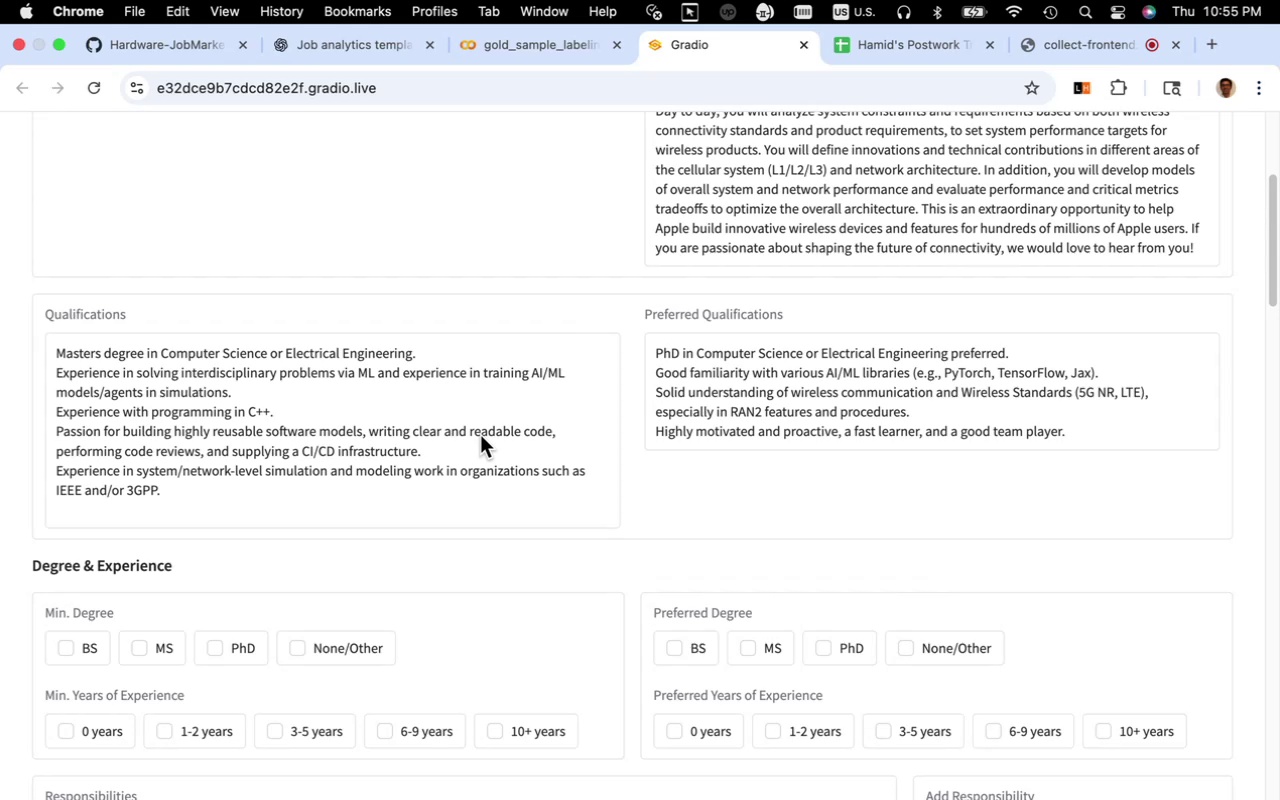 
scroll: coordinate [628, 462], scroll_direction: down, amount: 25.0
 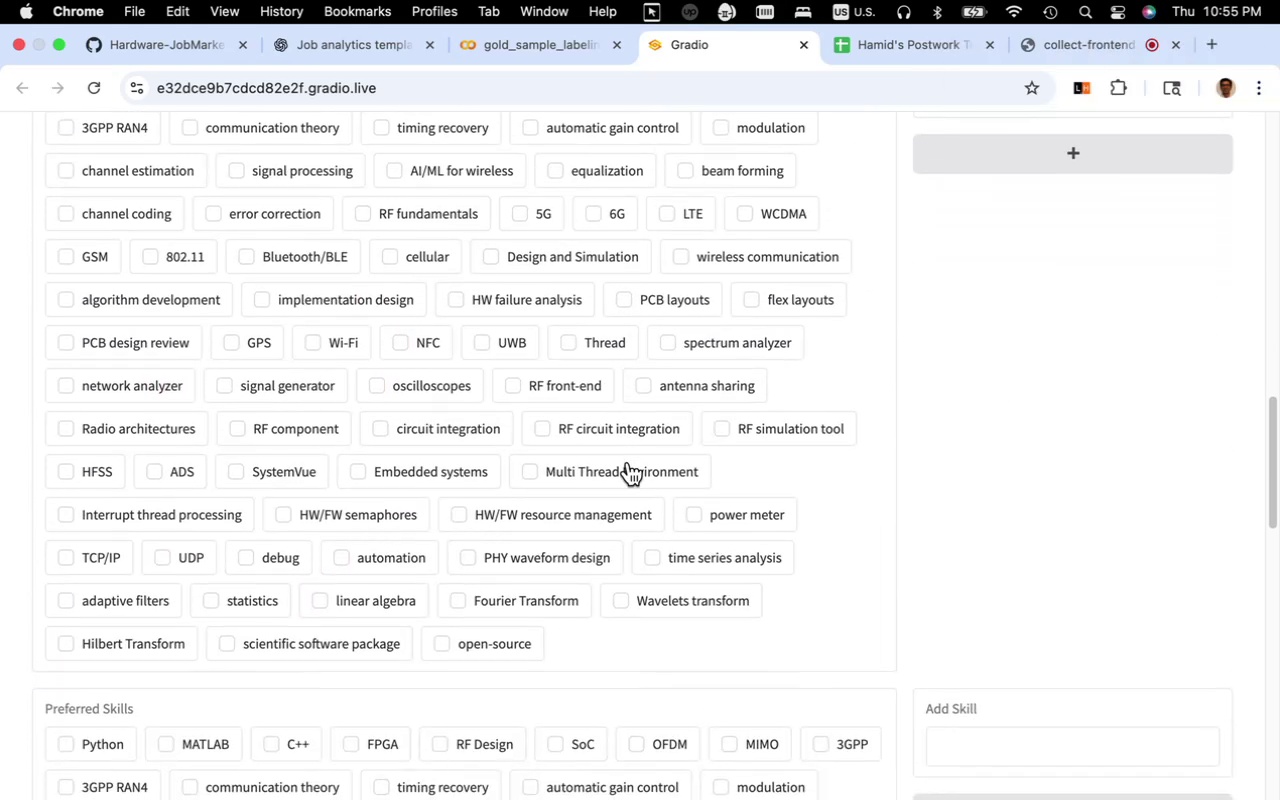 
scroll: coordinate [628, 462], scroll_direction: up, amount: 9.0
 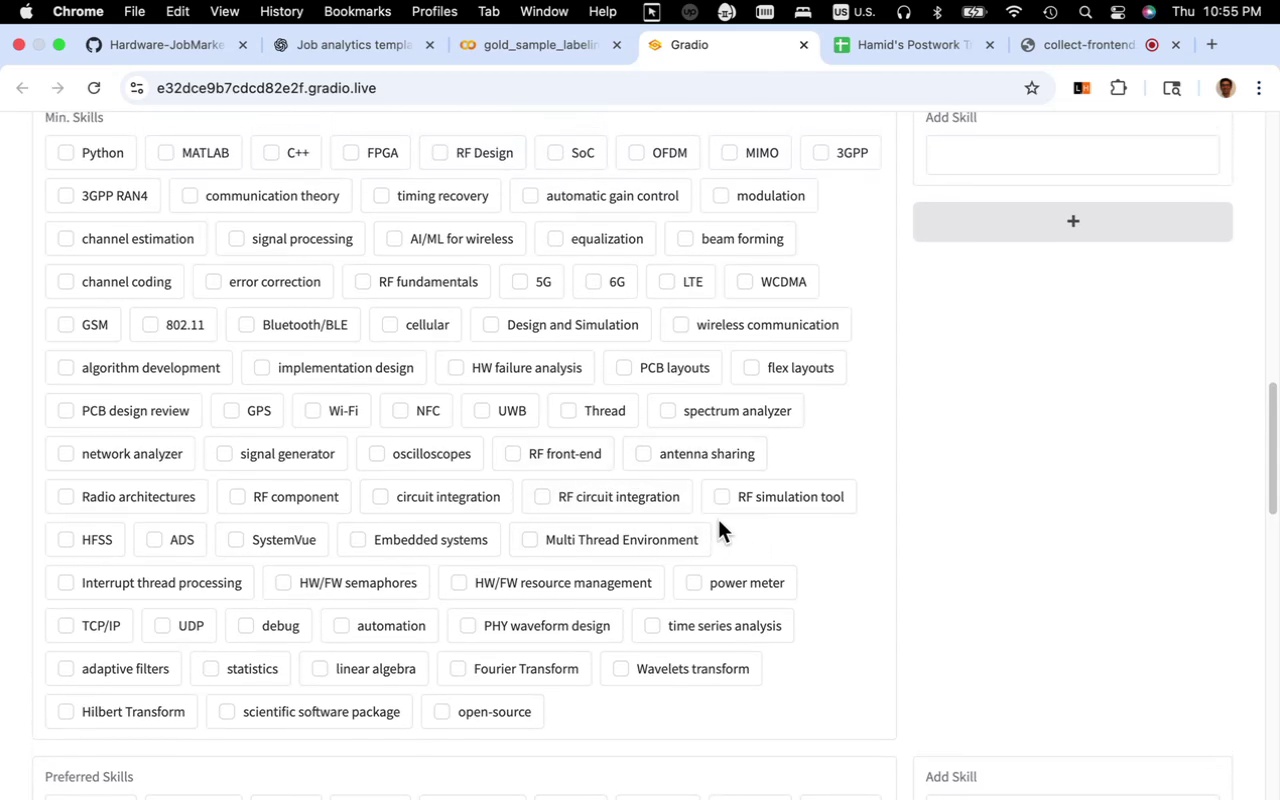 
wait(6.02)
 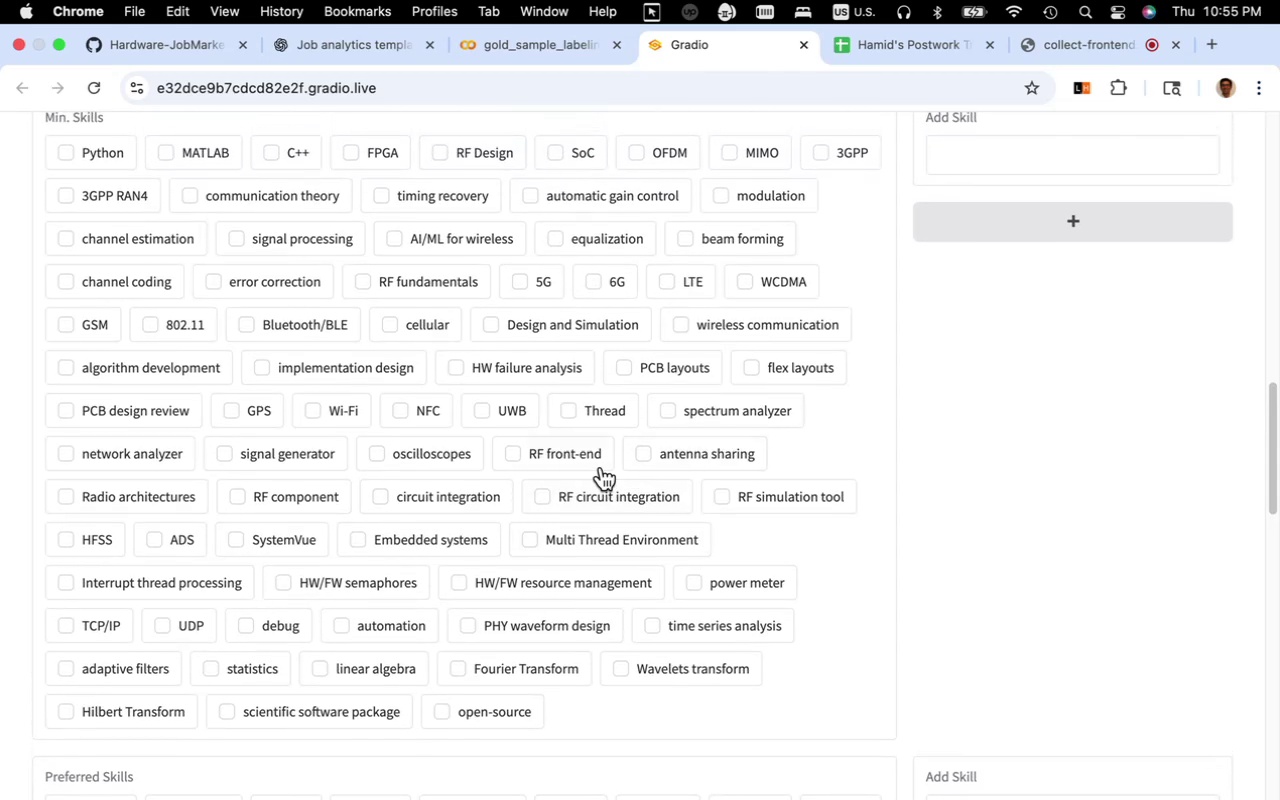 
scroll: coordinate [718, 522], scroll_direction: up, amount: 4.0
 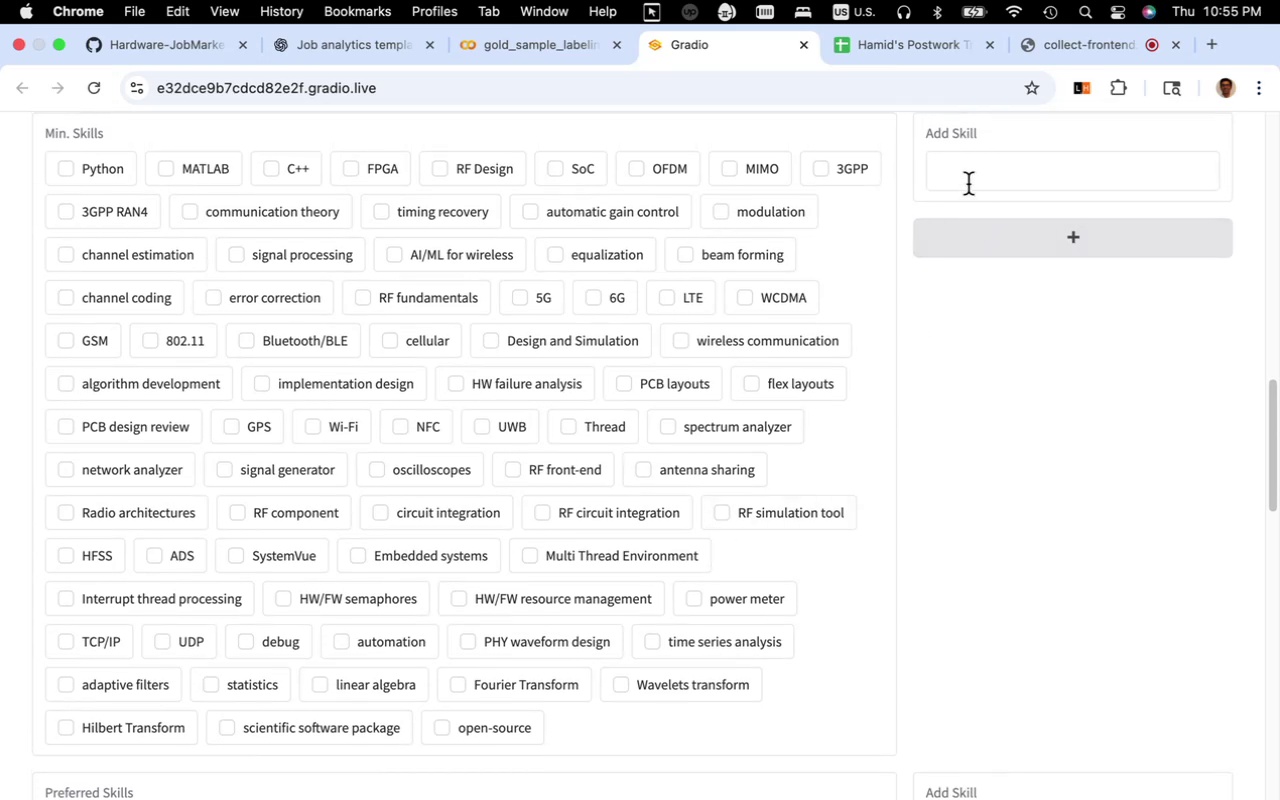 
left_click([968, 184])
 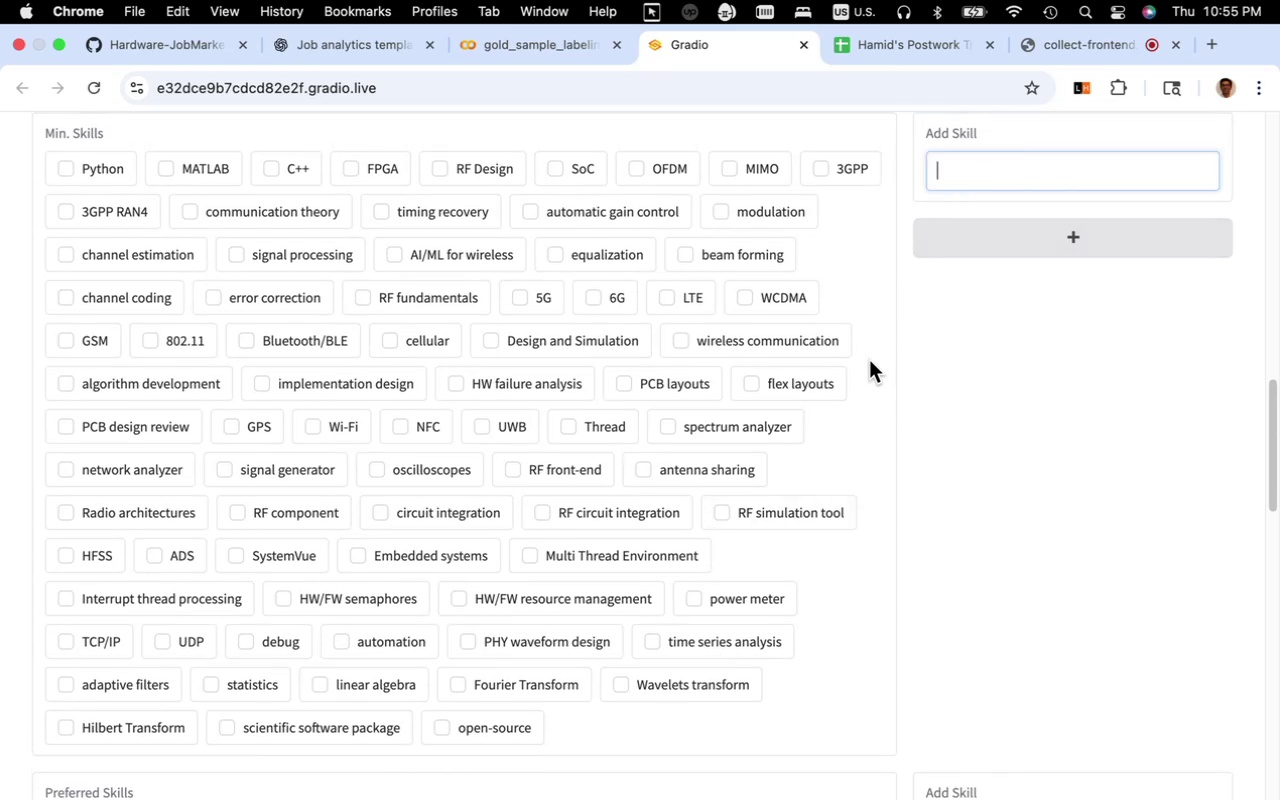 
wait(10.34)
 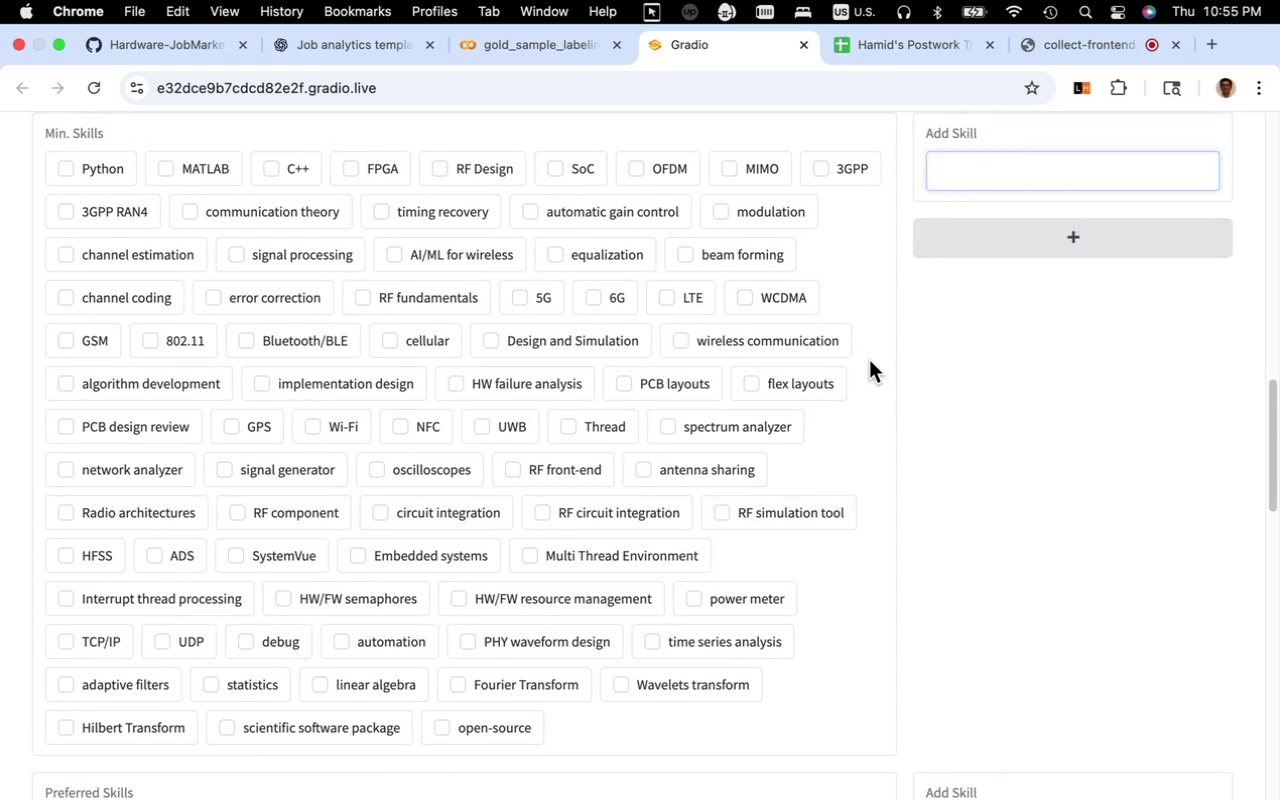 
key(Meta+F)
 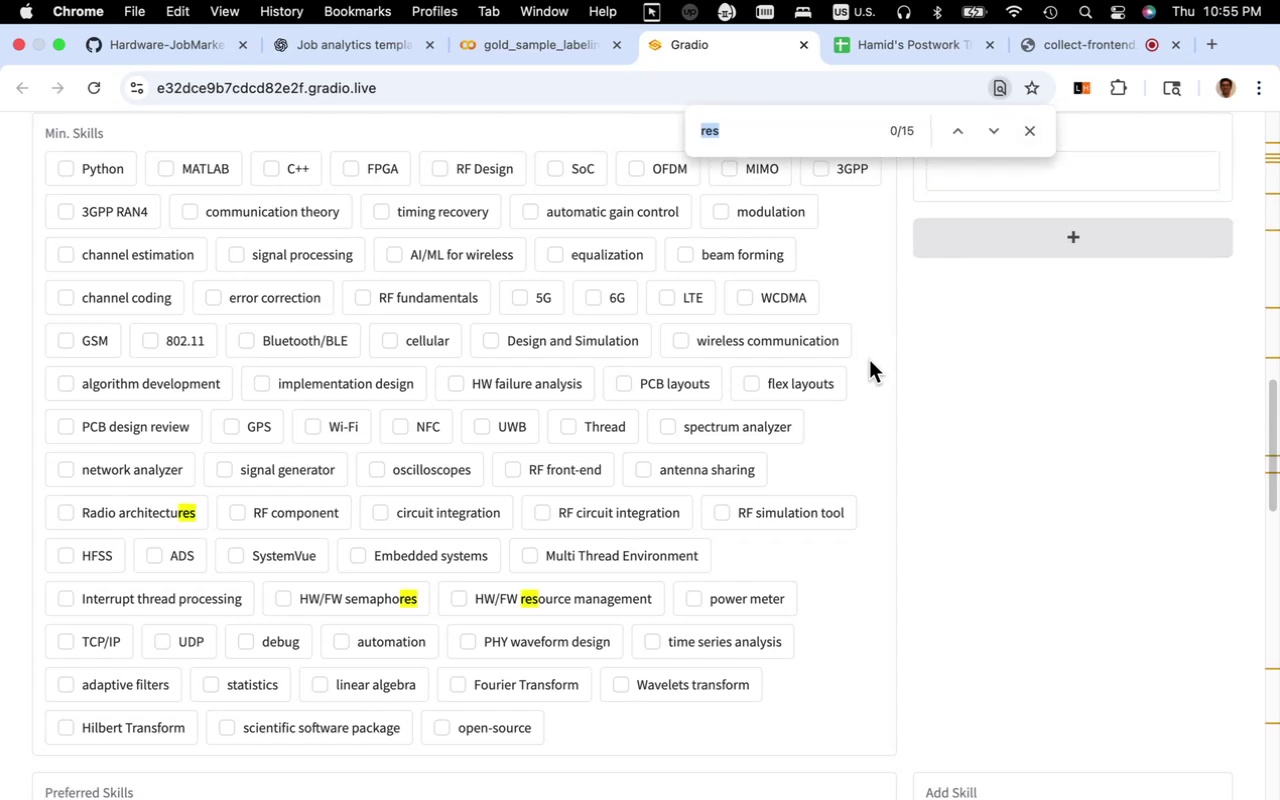 
type(AI/ML)
 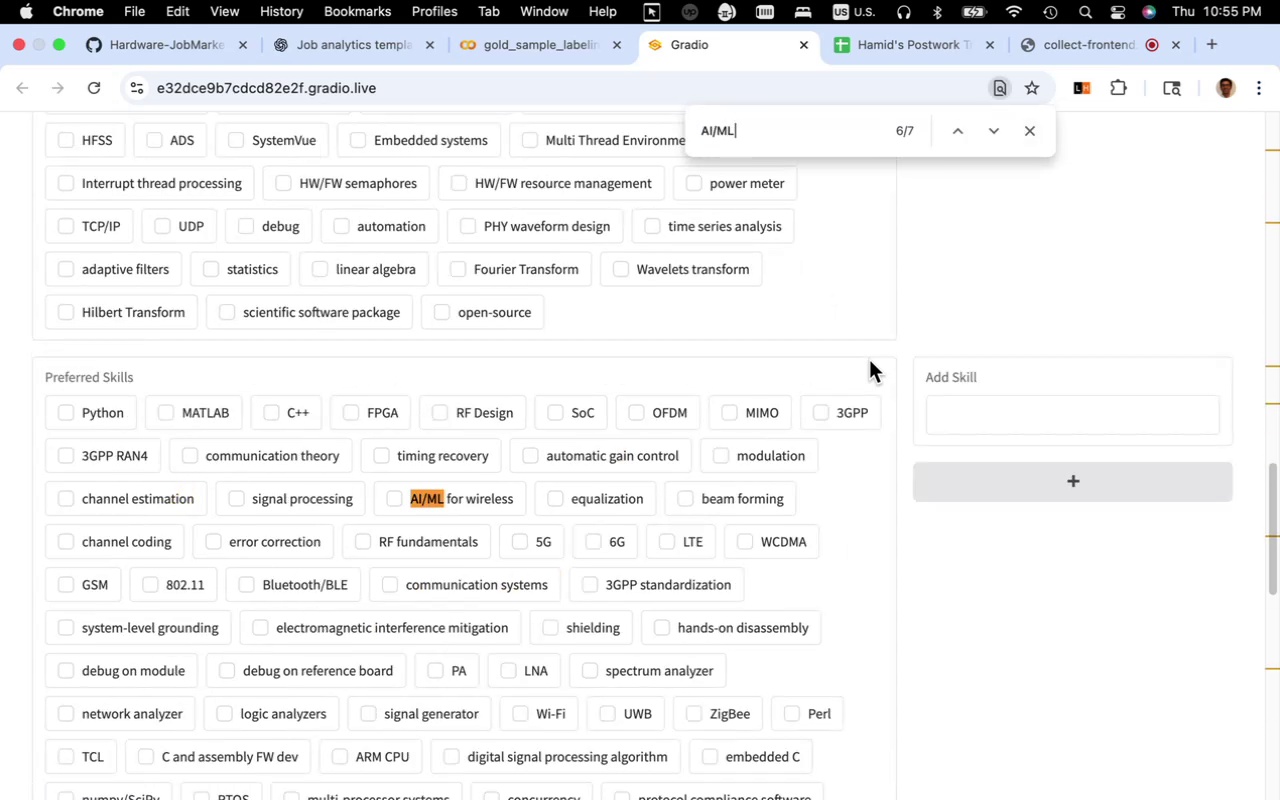 
key(Meta+A)
 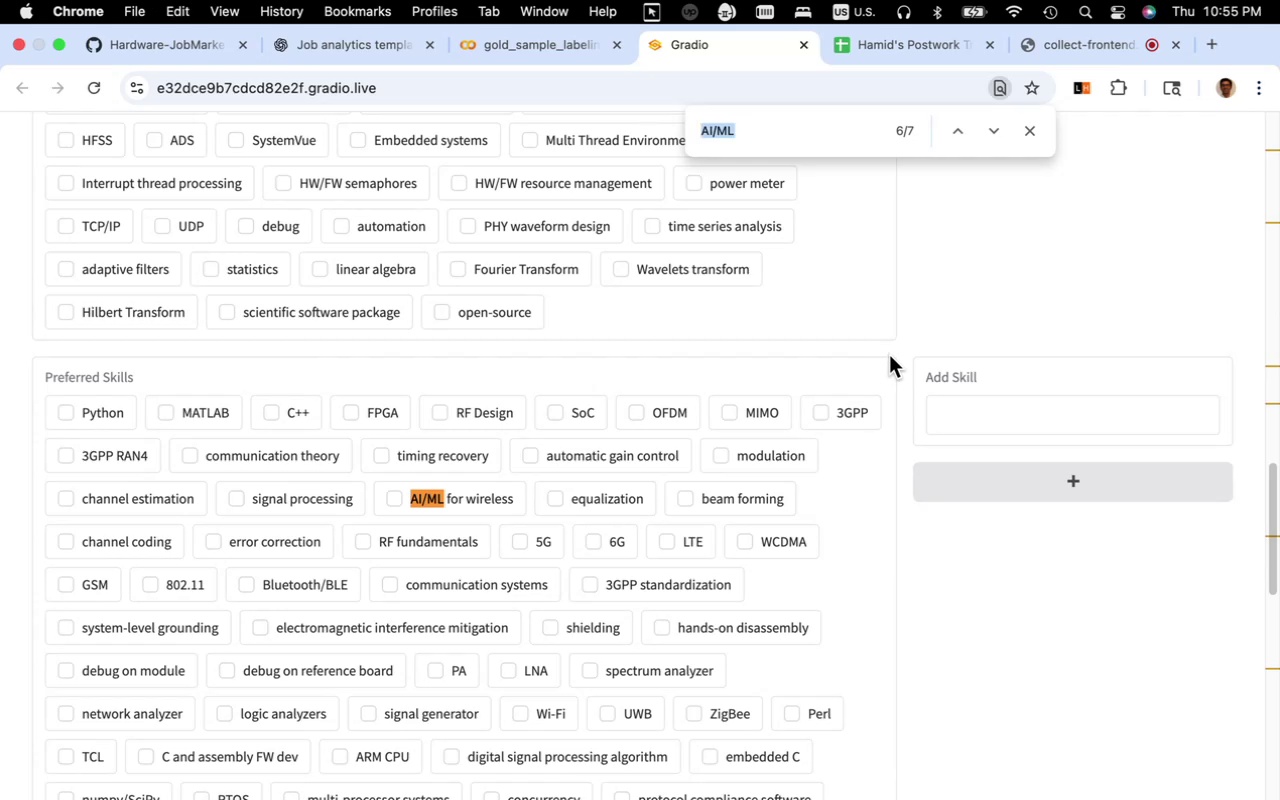 
key(Meta+C)
 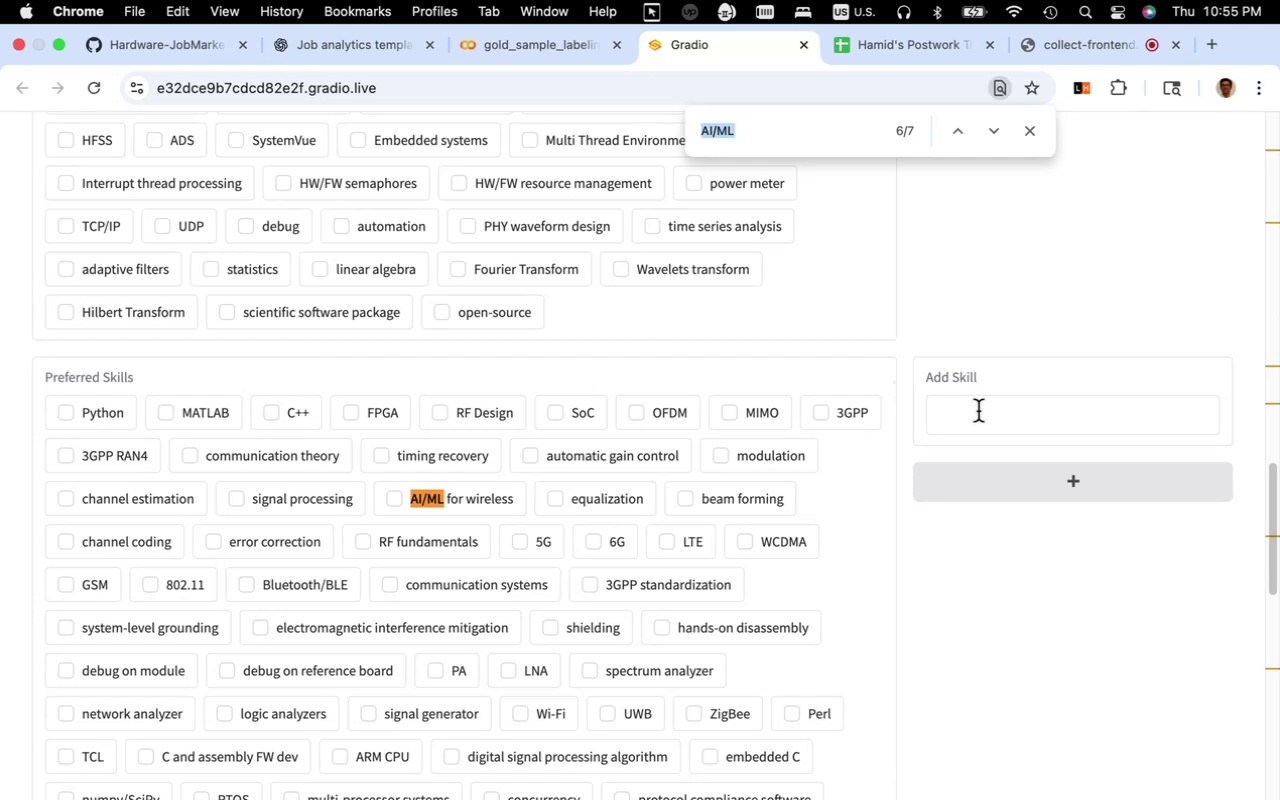 
left_click([978, 411])
 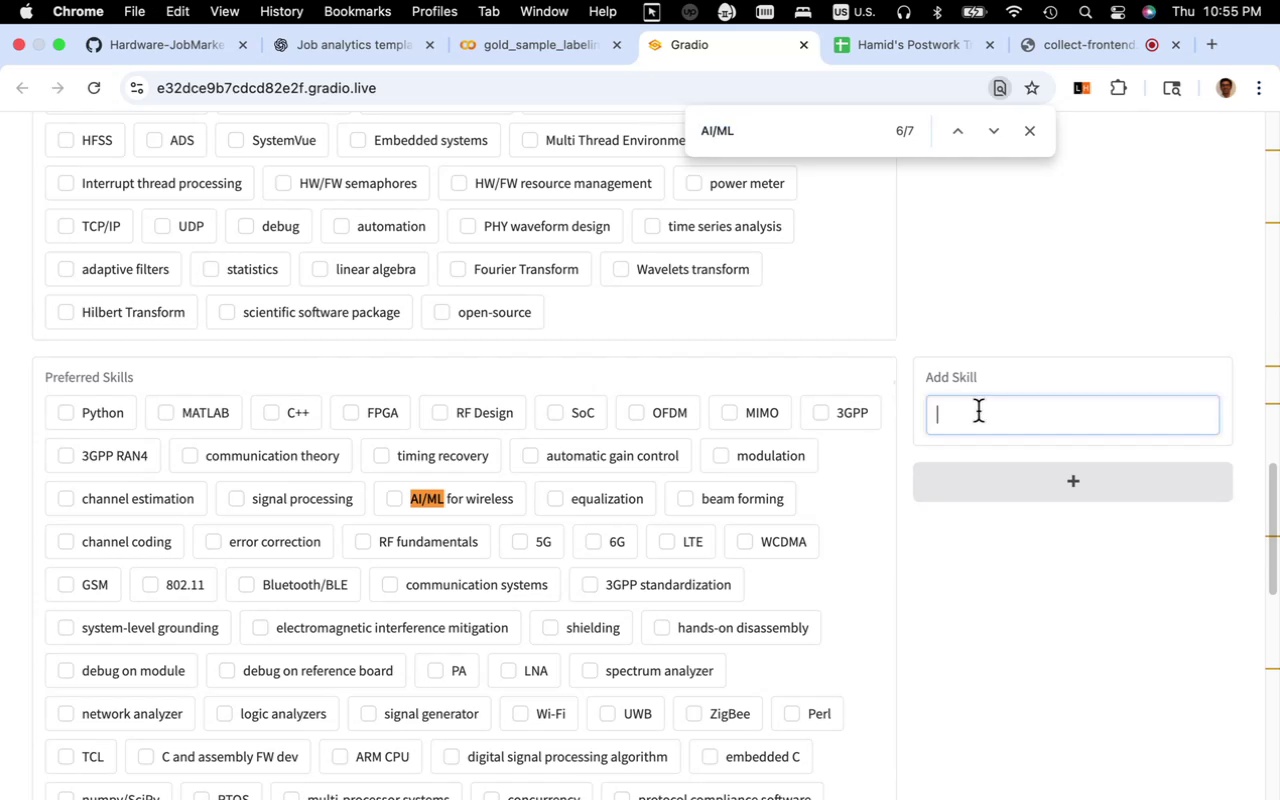 
key(Meta+CommandLeft)
 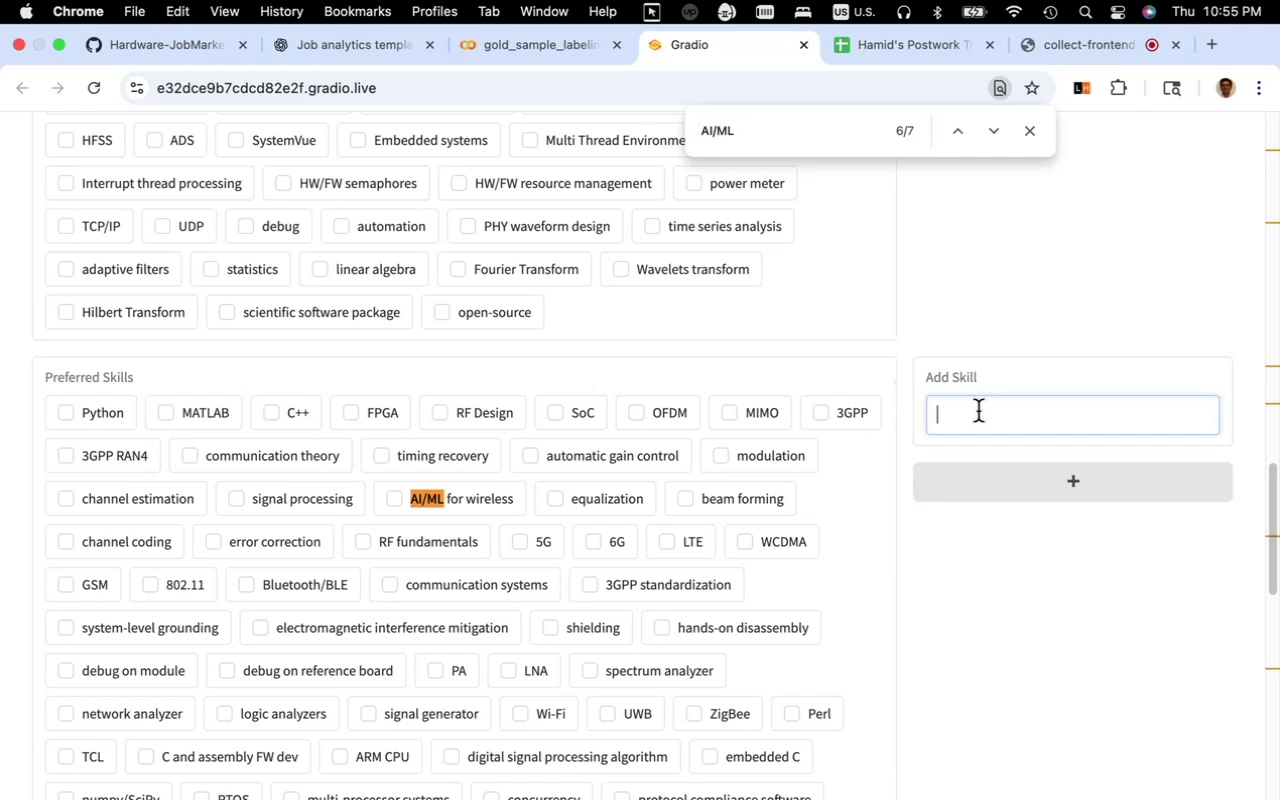 
key(Meta+V)
 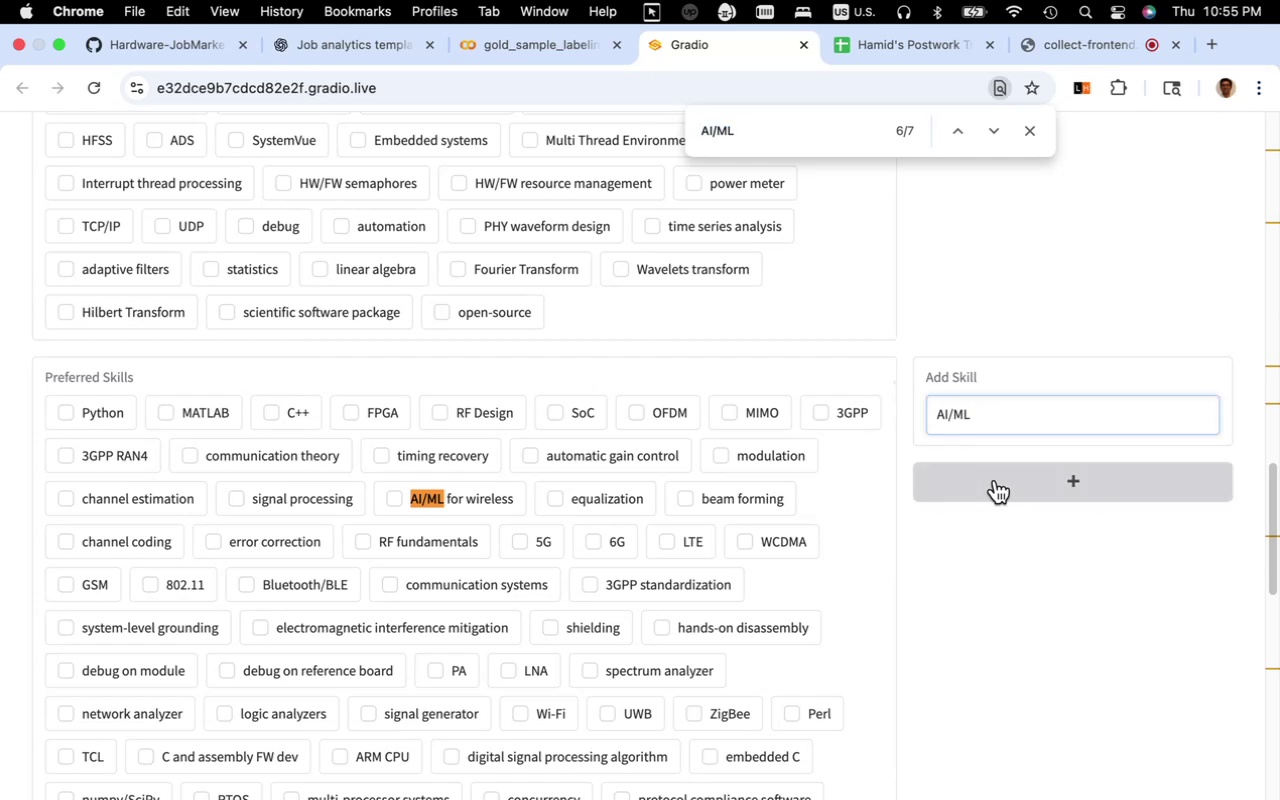 
left_click([995, 480])
 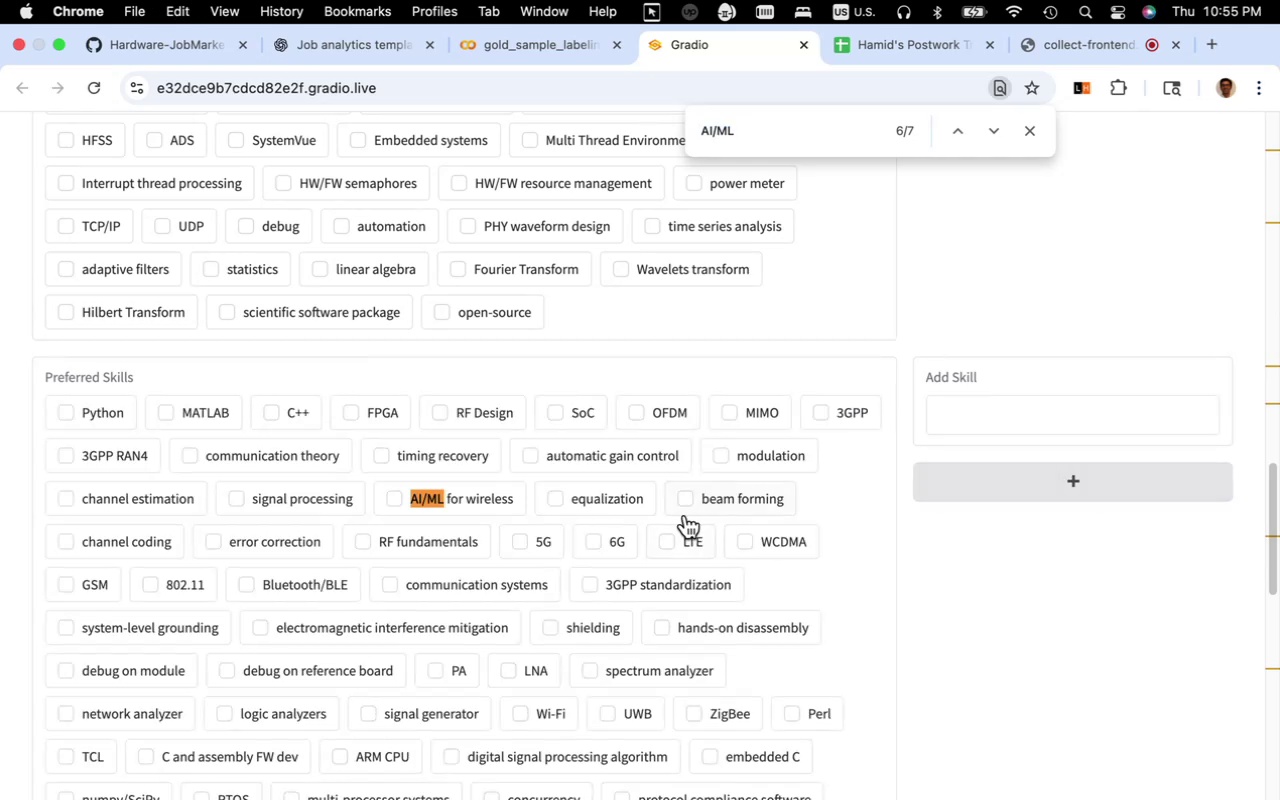 
scroll: coordinate [684, 516], scroll_direction: down, amount: 11.0
 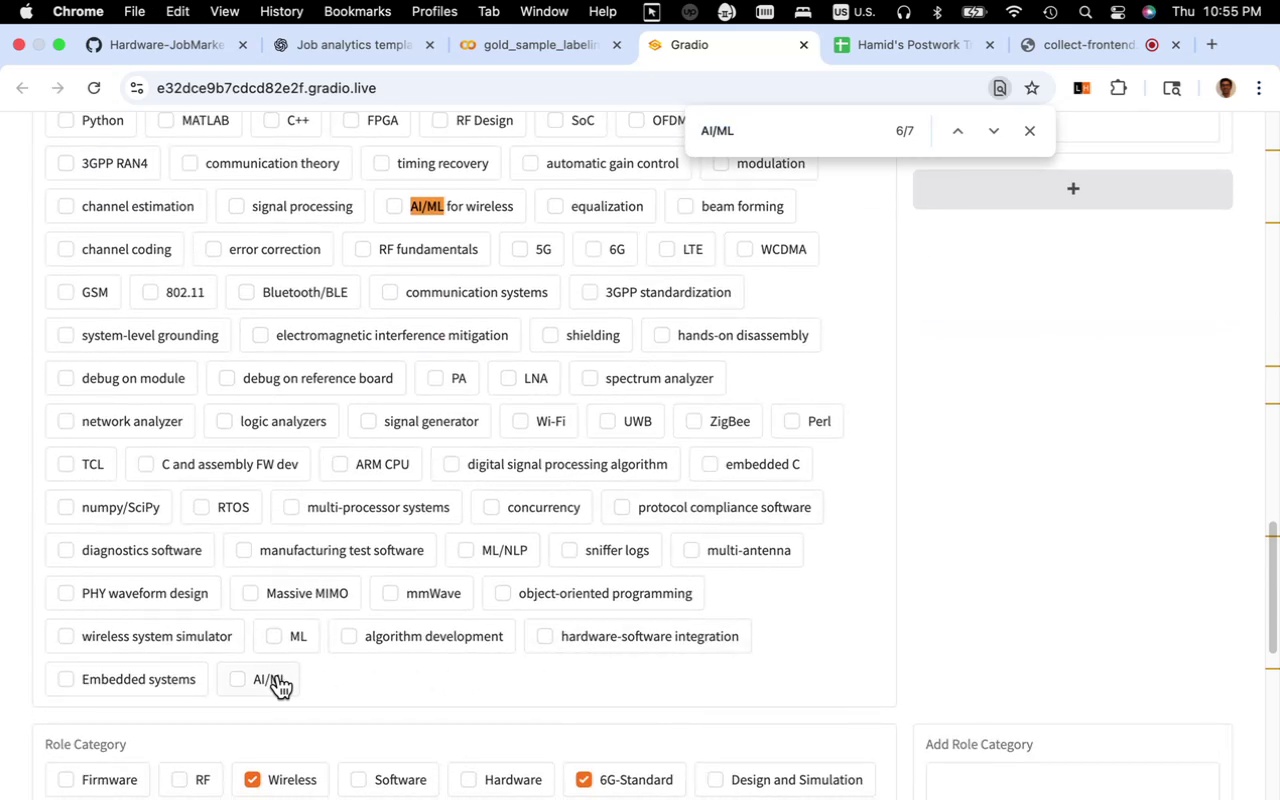 
left_click([279, 675])
 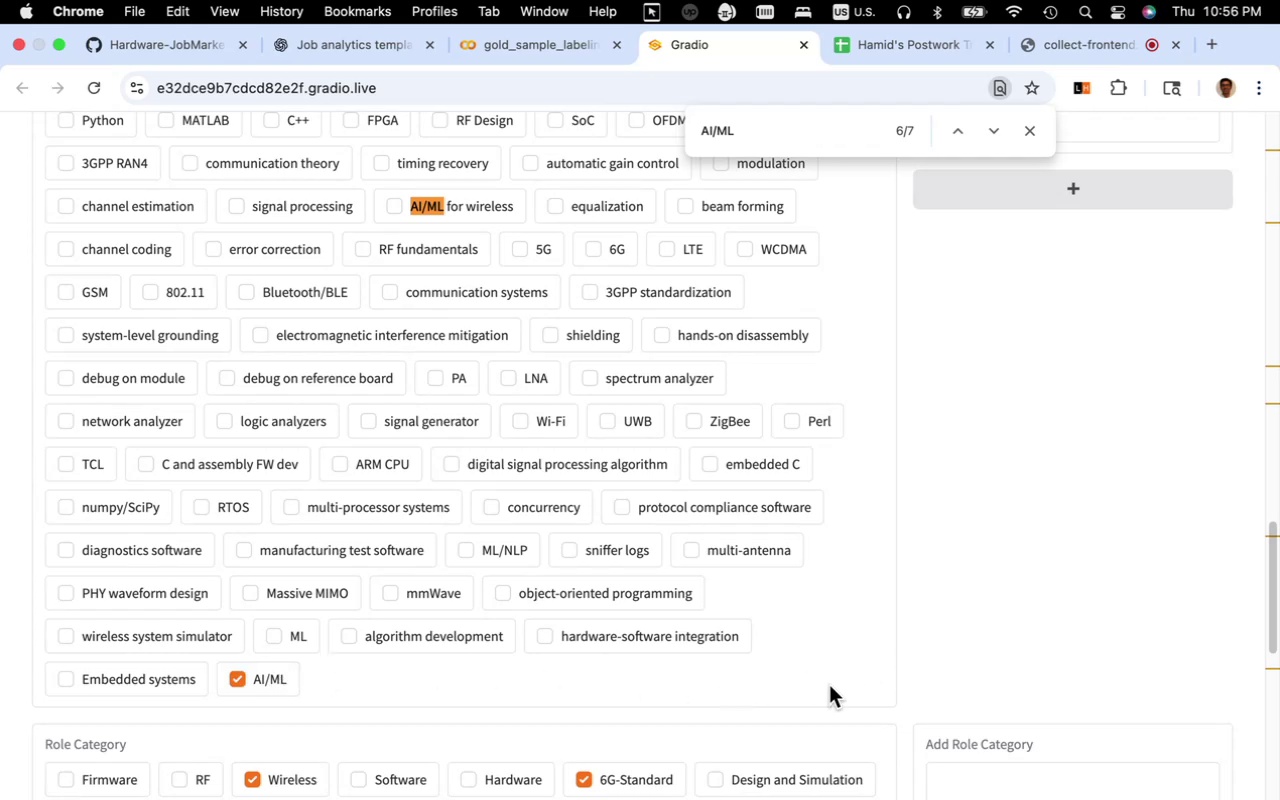 
wait(11.35)
 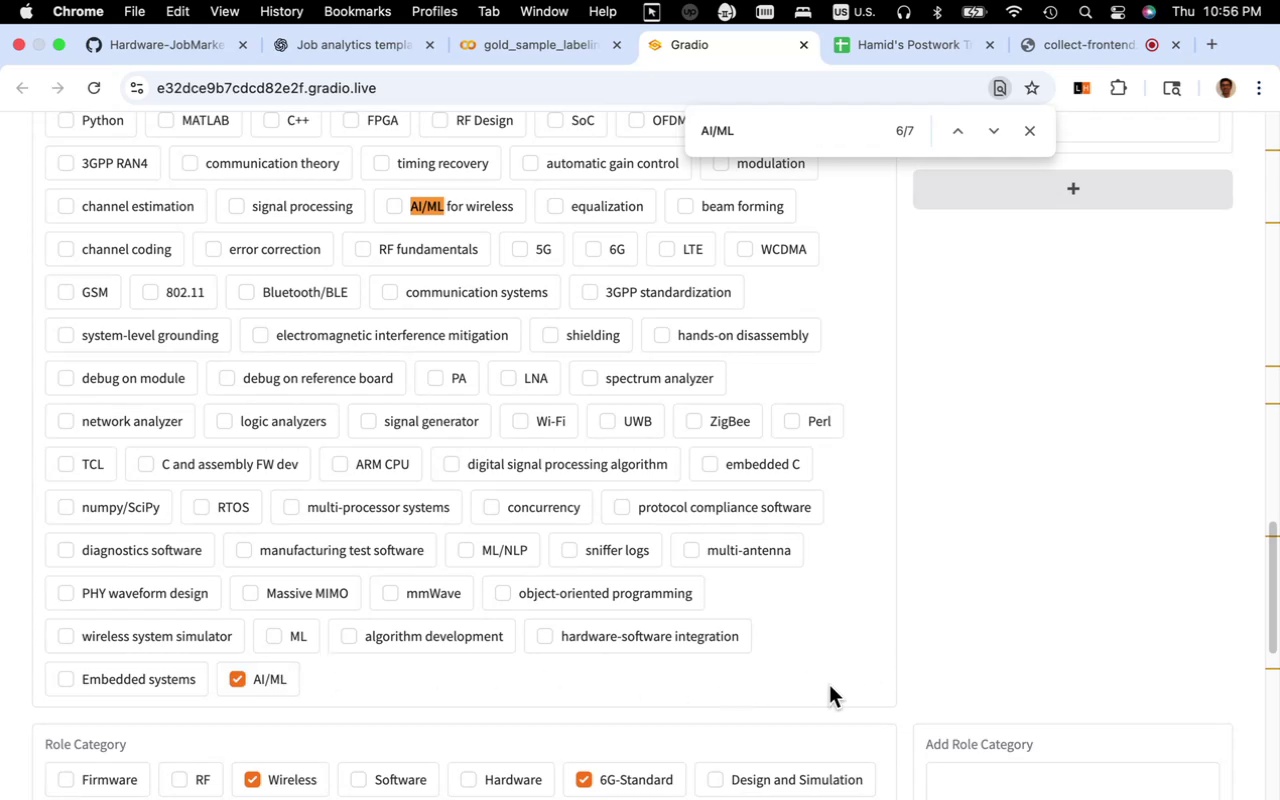 
left_click([1026, 139])
 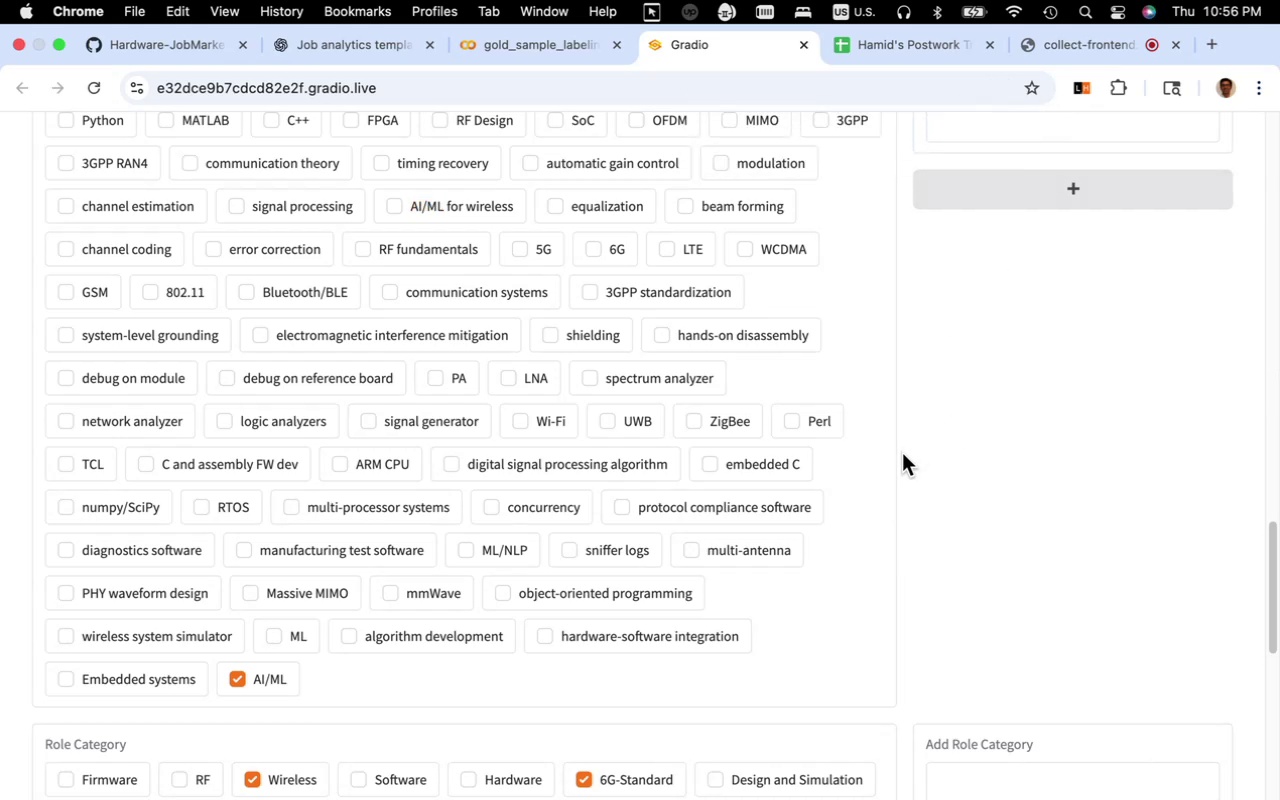 
scroll: coordinate [902, 453], scroll_direction: up, amount: 10.0
 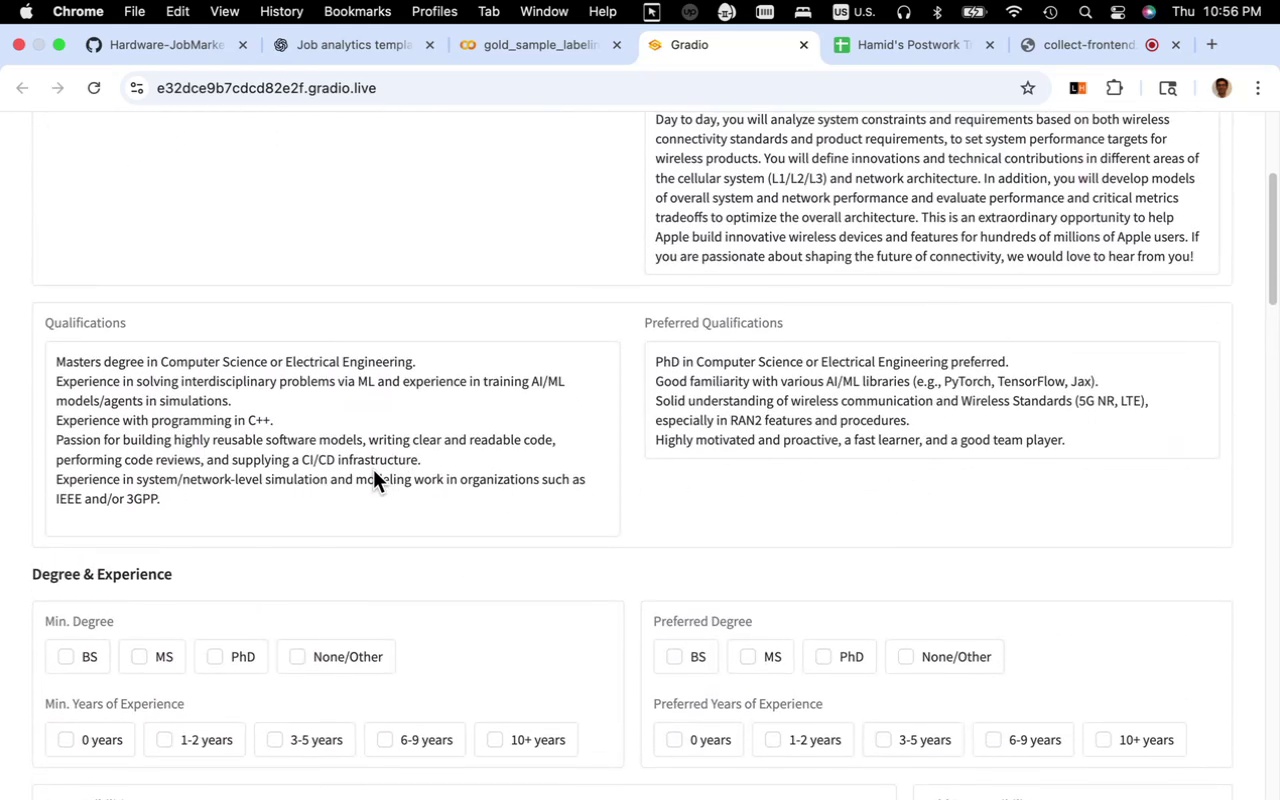 
scroll: coordinate [524, 484], scroll_direction: down, amount: 24.0
 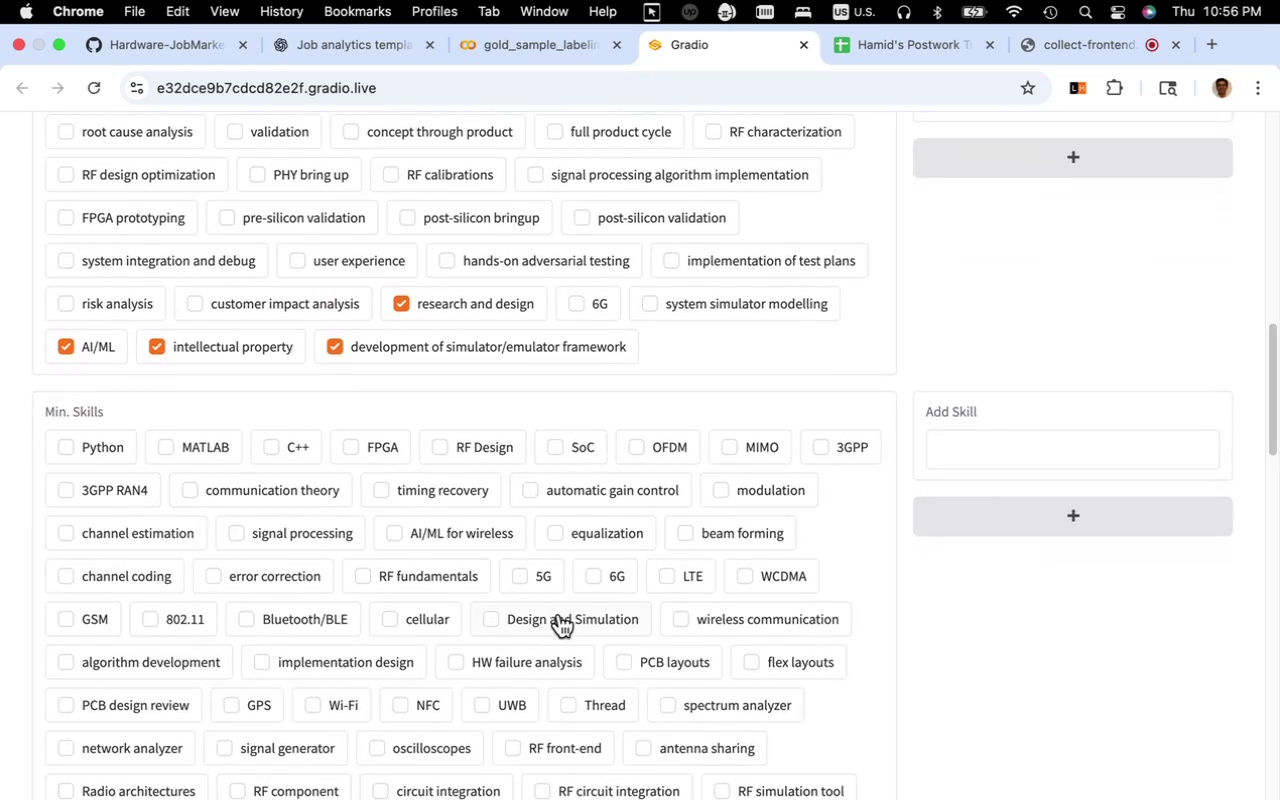 
left_click([559, 614])
 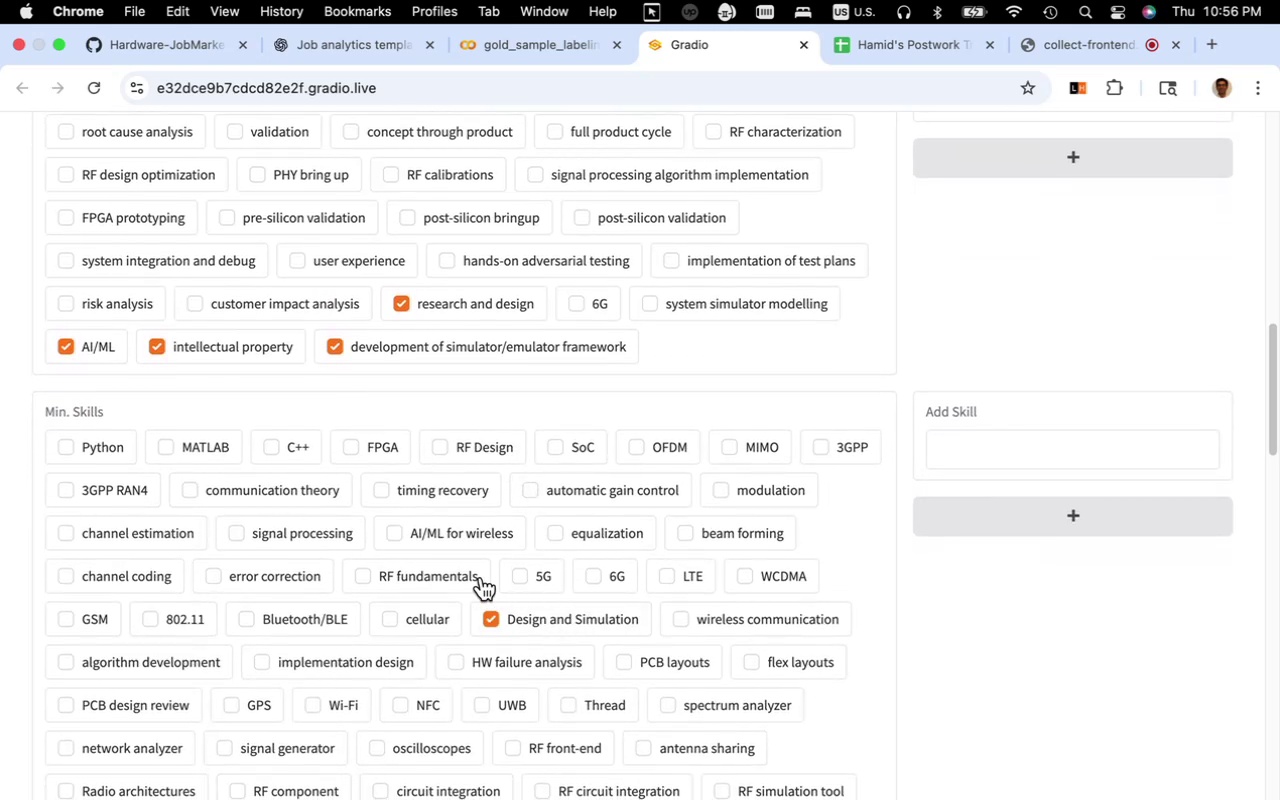 
scroll: coordinate [438, 560], scroll_direction: up, amount: 17.0
 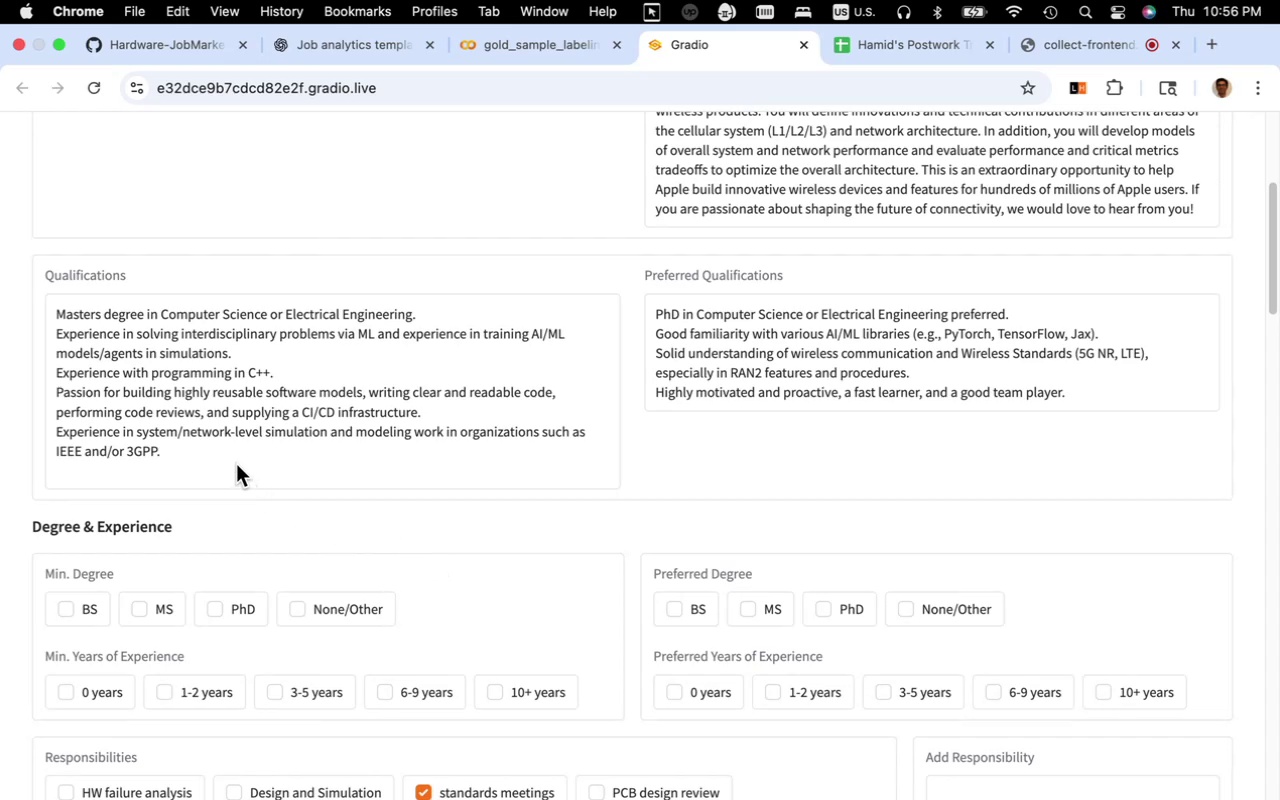 
scroll: coordinate [395, 502], scroll_direction: down, amount: 16.0
 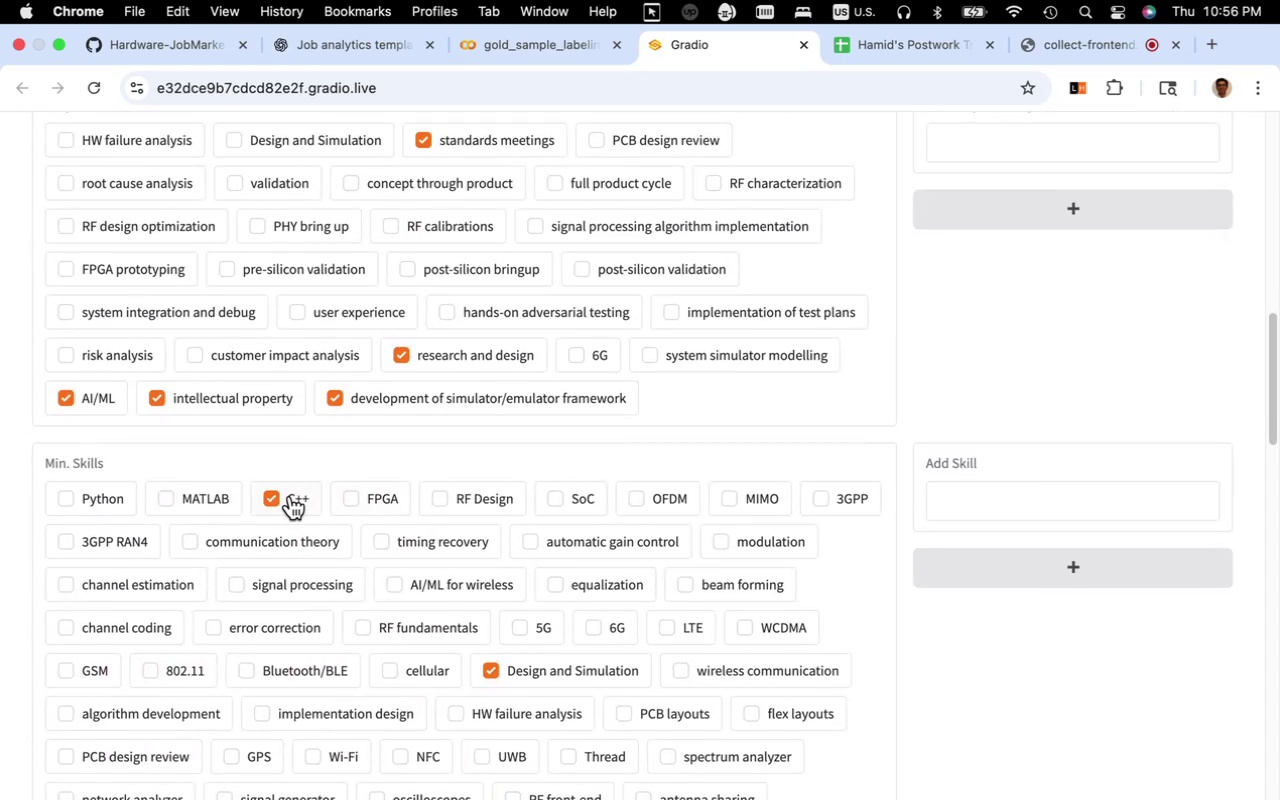 
scroll: coordinate [402, 543], scroll_direction: up, amount: 20.0
 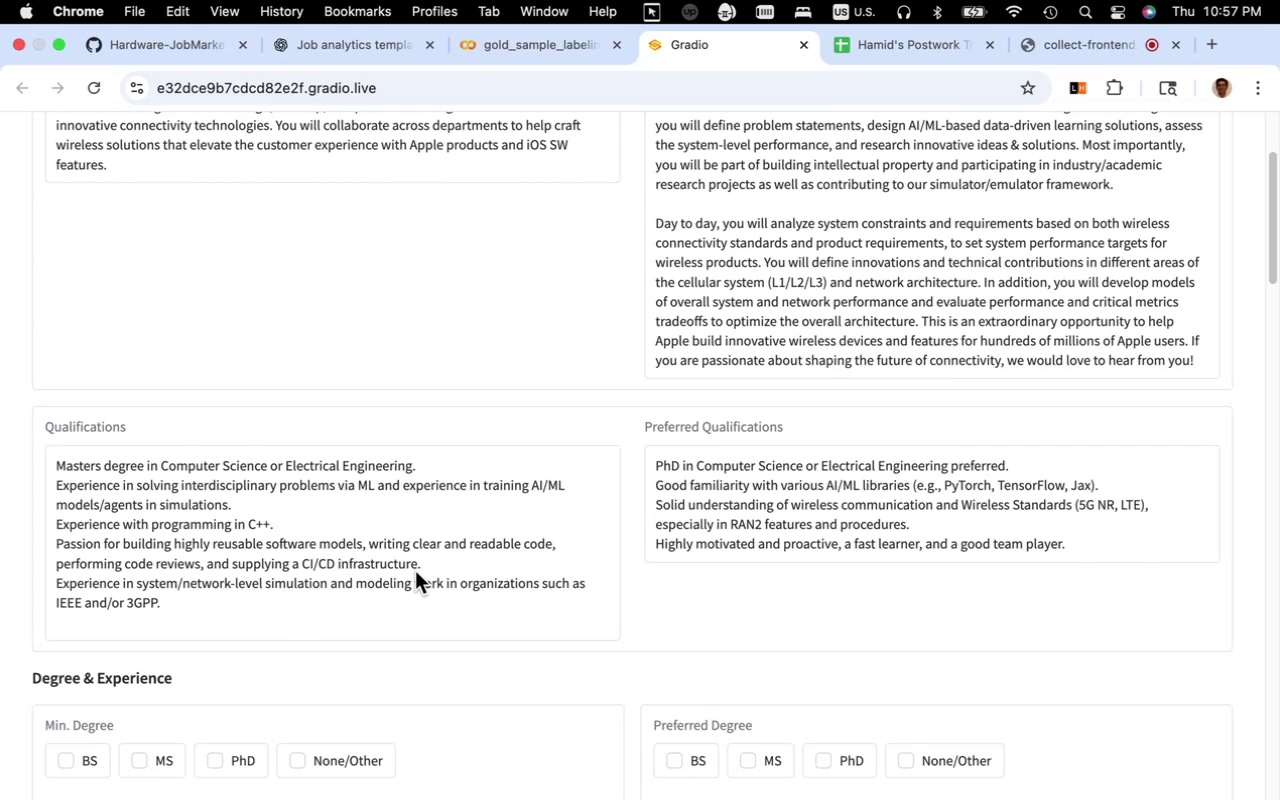 
wait(30.91)
 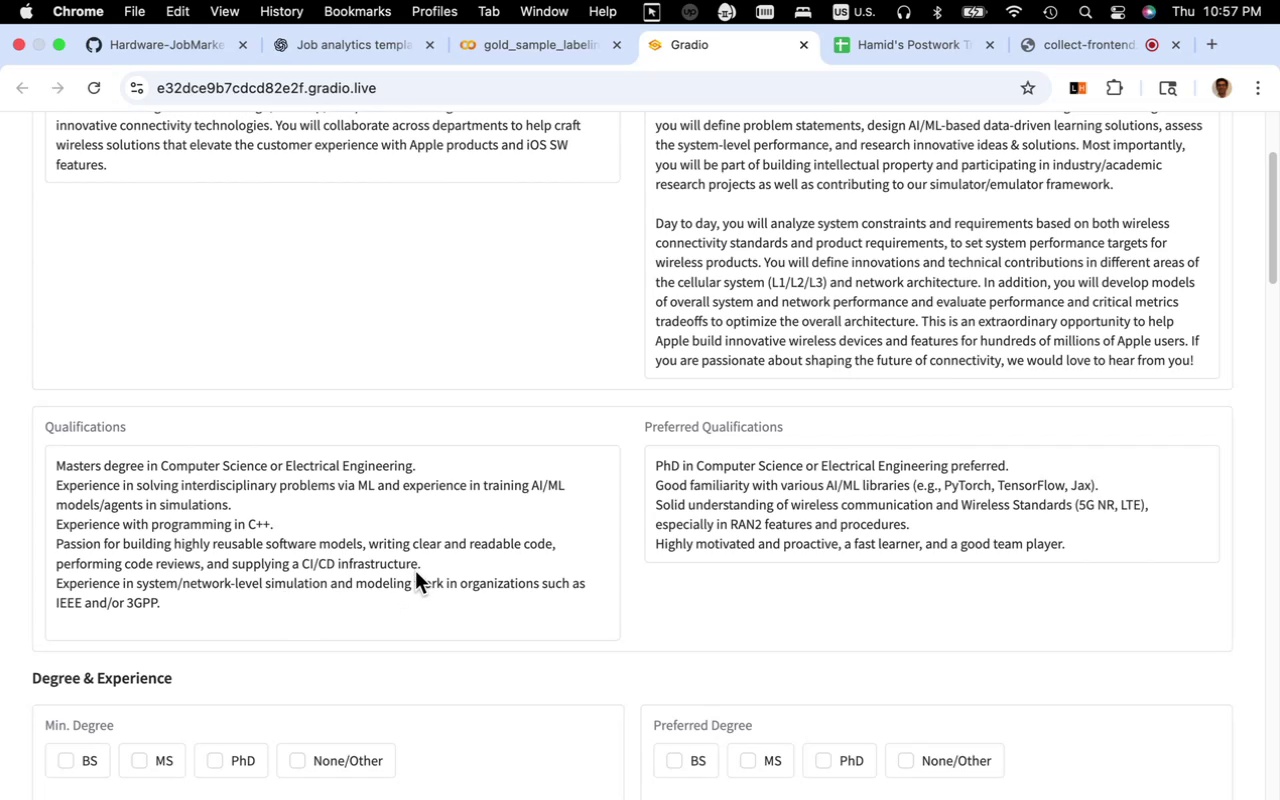 
left_click_drag(start_coordinate=[333, 567], to_coordinate=[305, 568])
 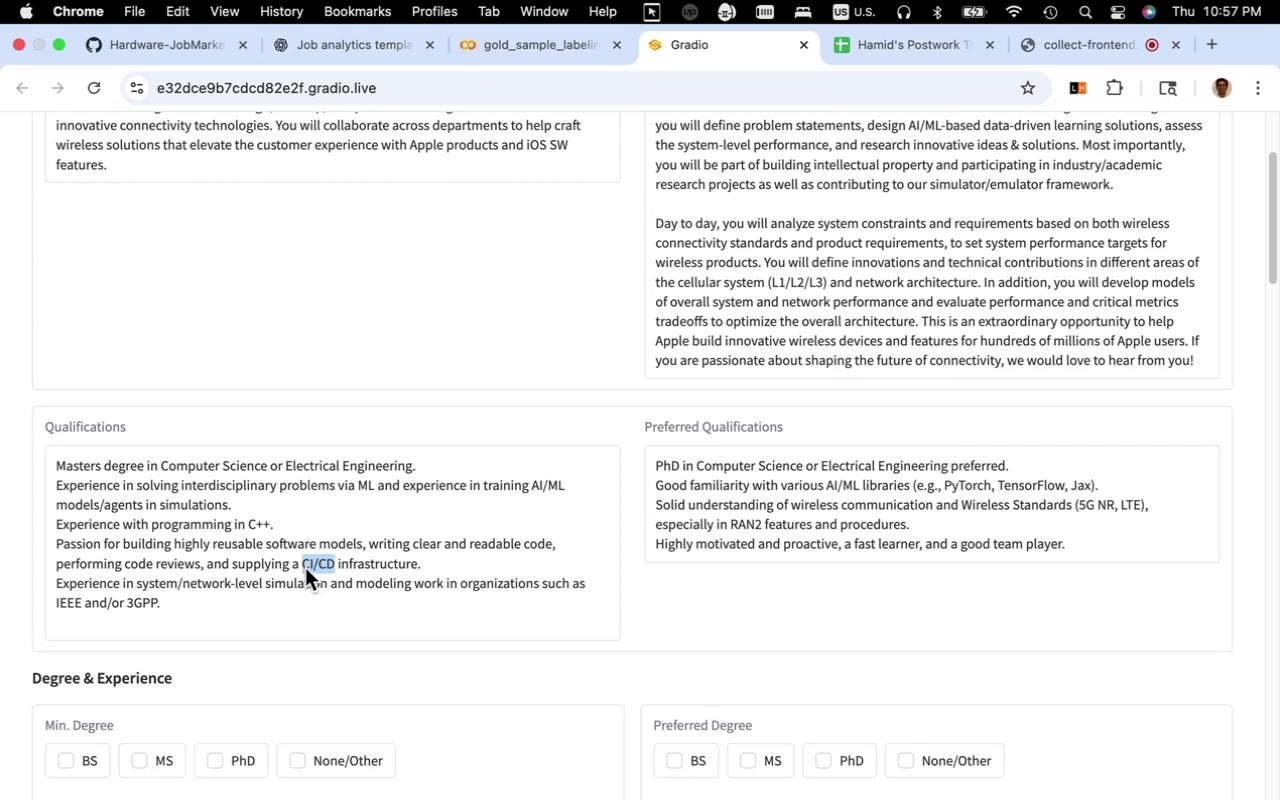 
key(Meta+C)
 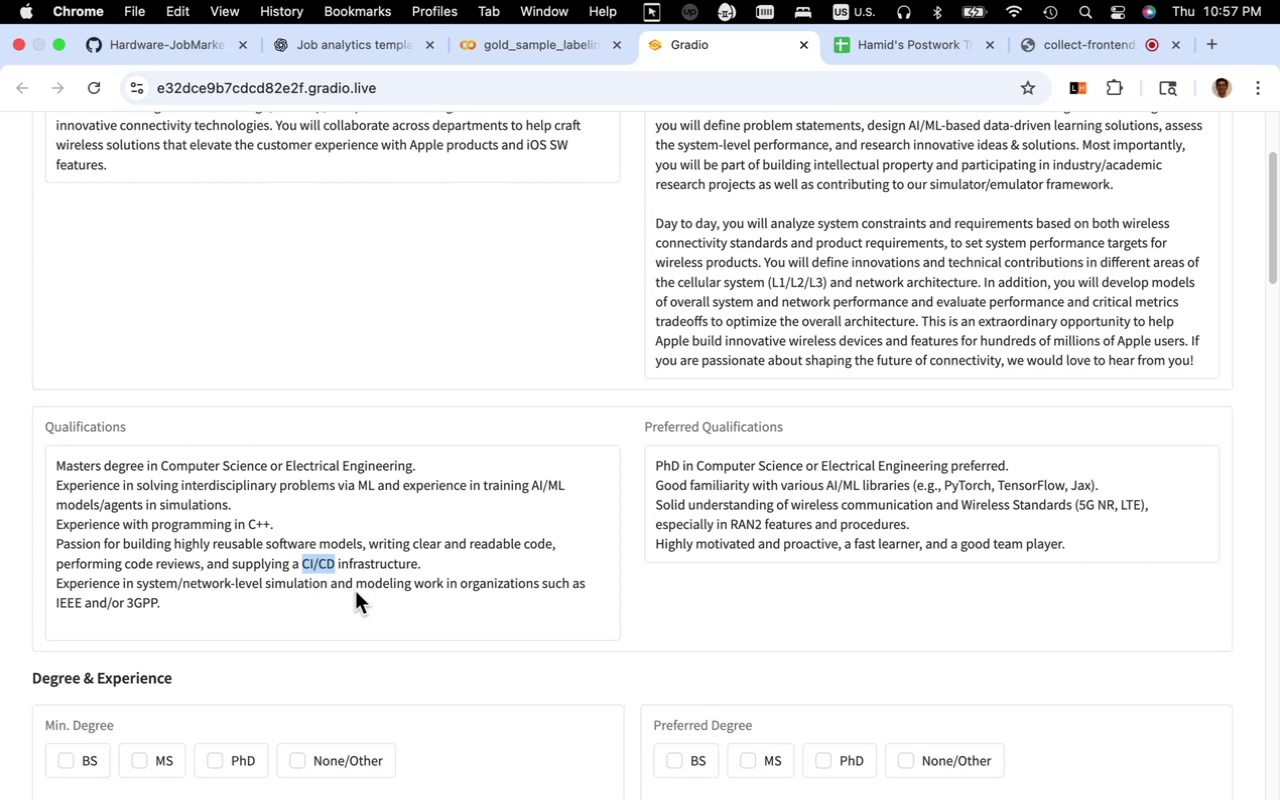 
scroll: coordinate [456, 615], scroll_direction: down, amount: 24.0
 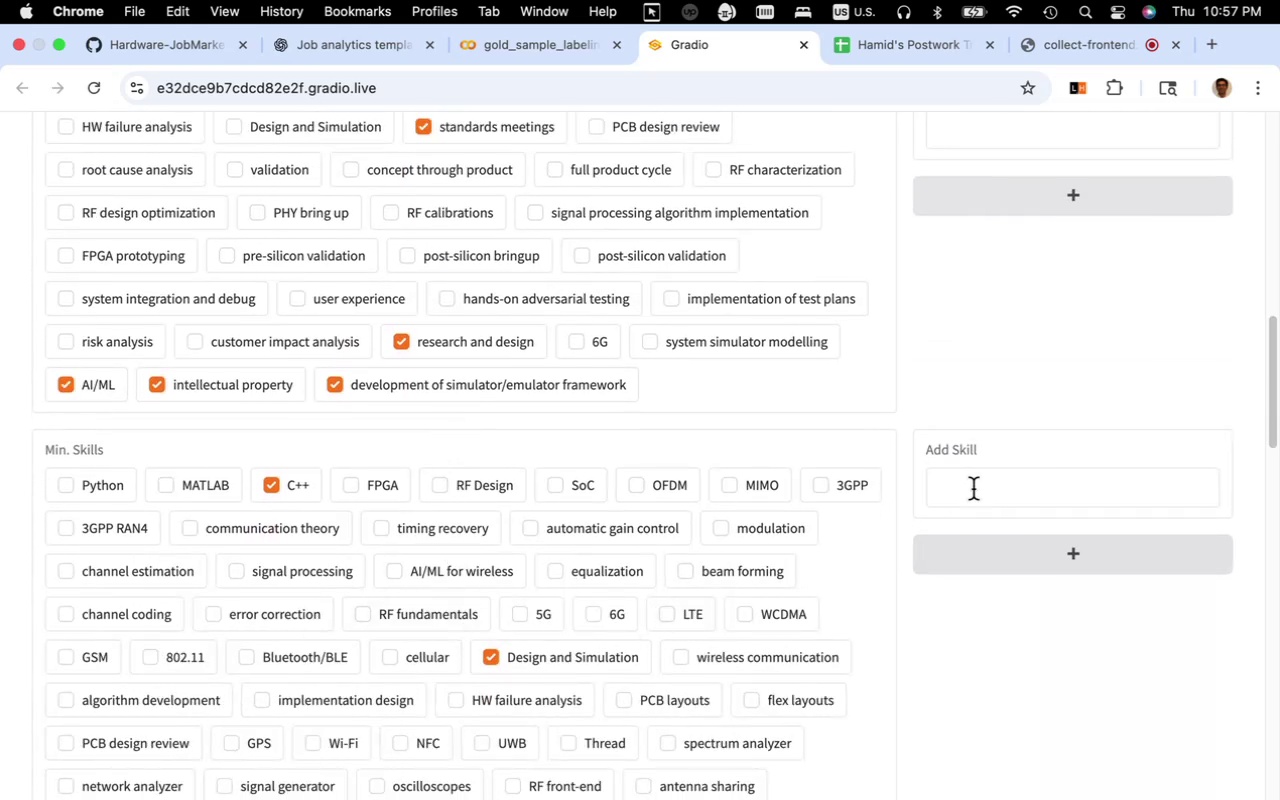 
left_click([978, 483])
 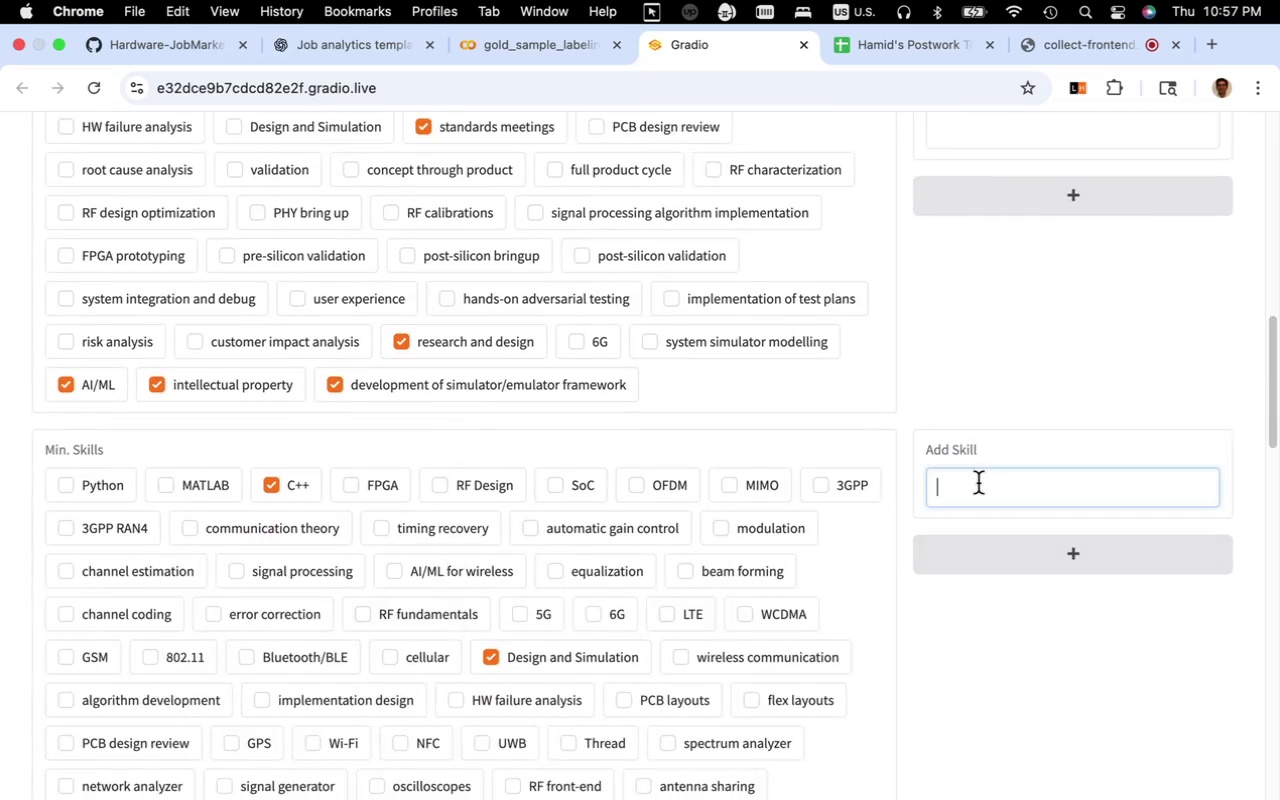 
key(Meta+V)
 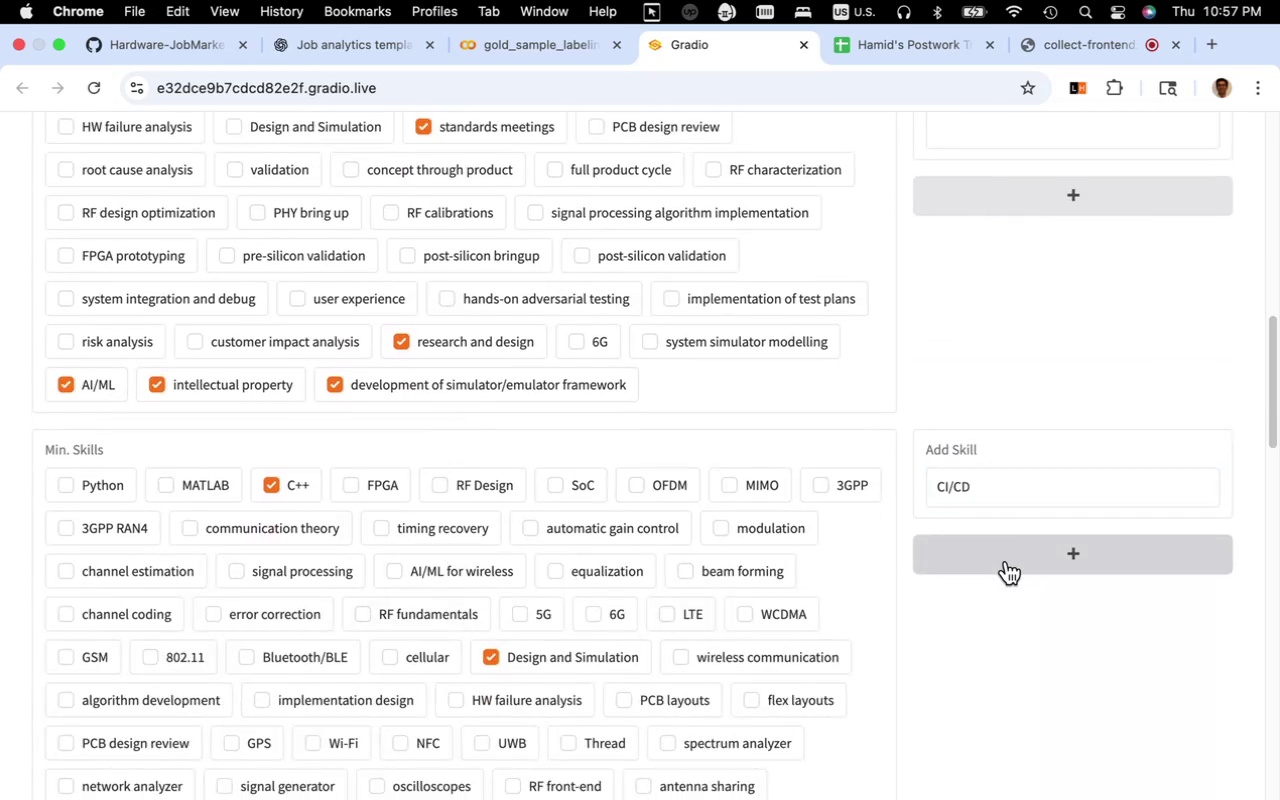 
left_click([1006, 561])
 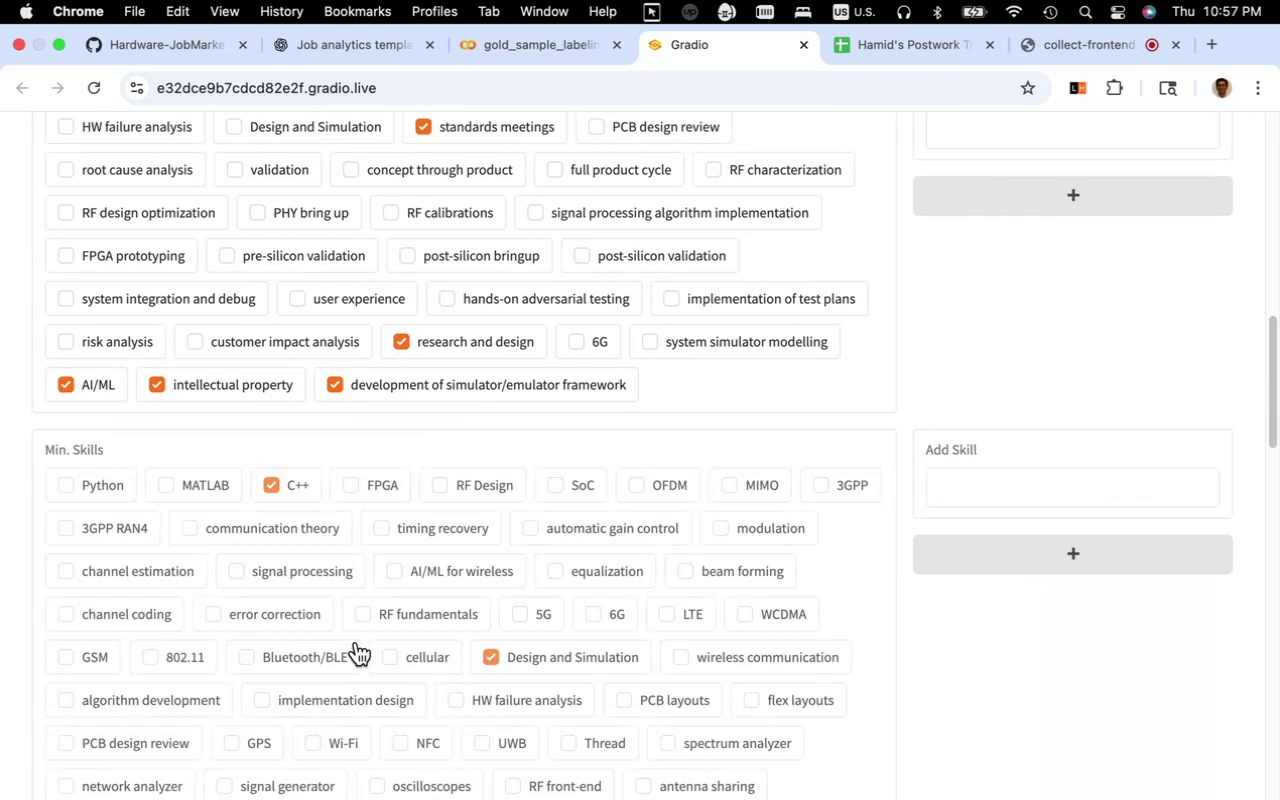 
scroll: coordinate [375, 648], scroll_direction: down, amount: 14.0
 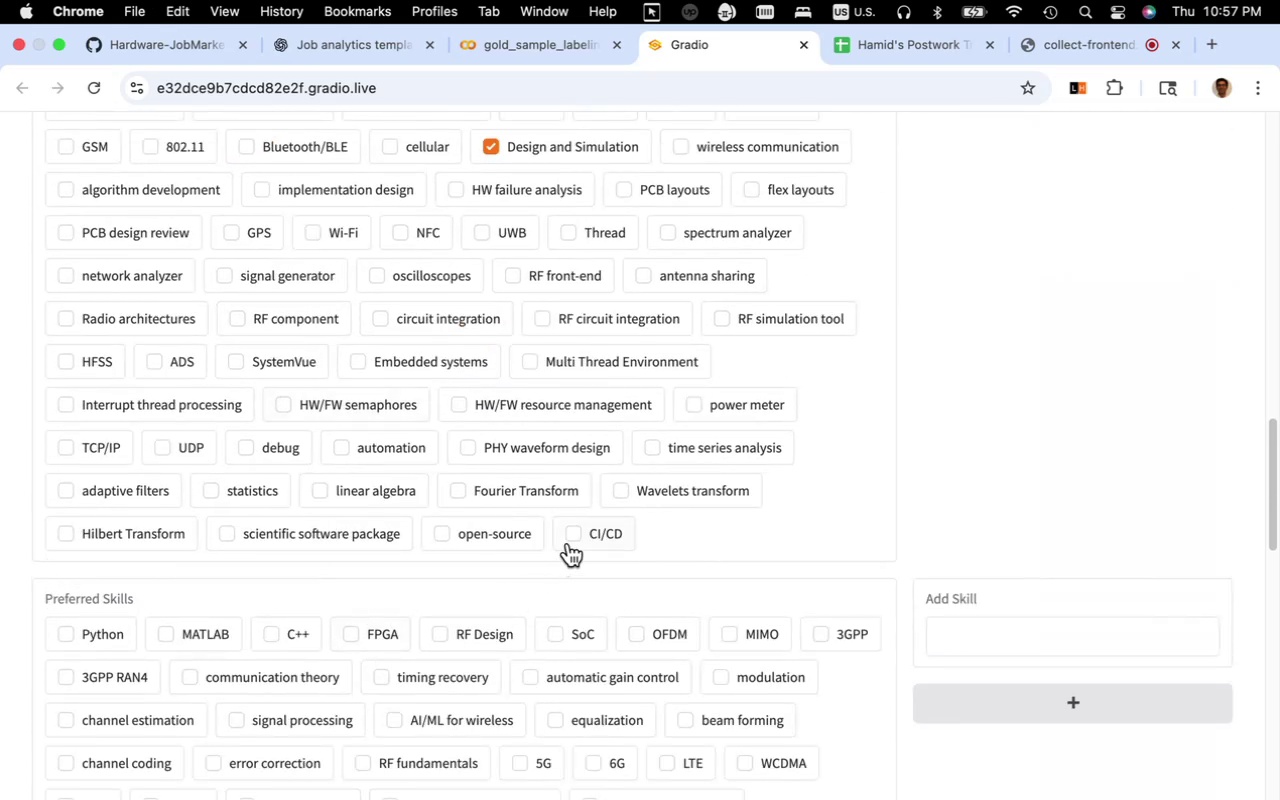 
left_click([570, 541])
 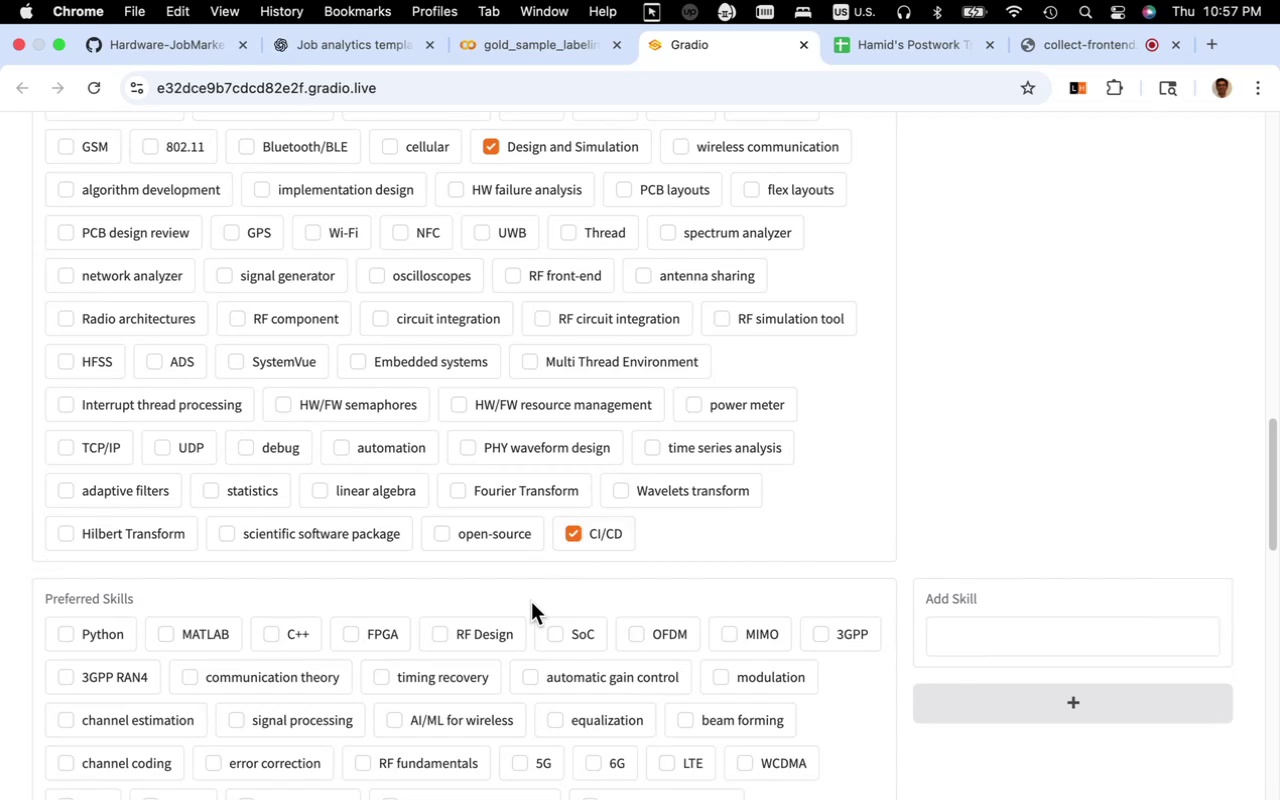 
scroll: coordinate [450, 602], scroll_direction: up, amount: 31.0
 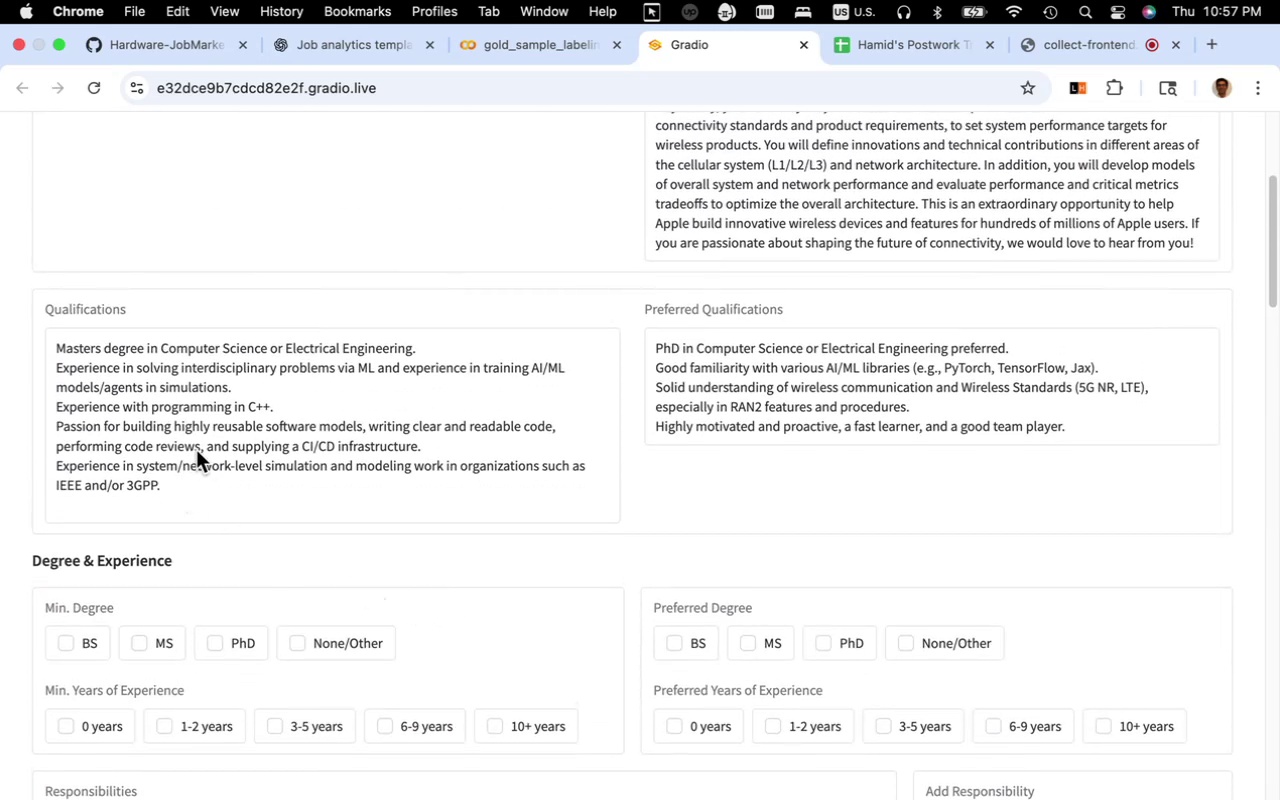 
left_click_drag(start_coordinate=[195, 450], to_coordinate=[127, 452])
 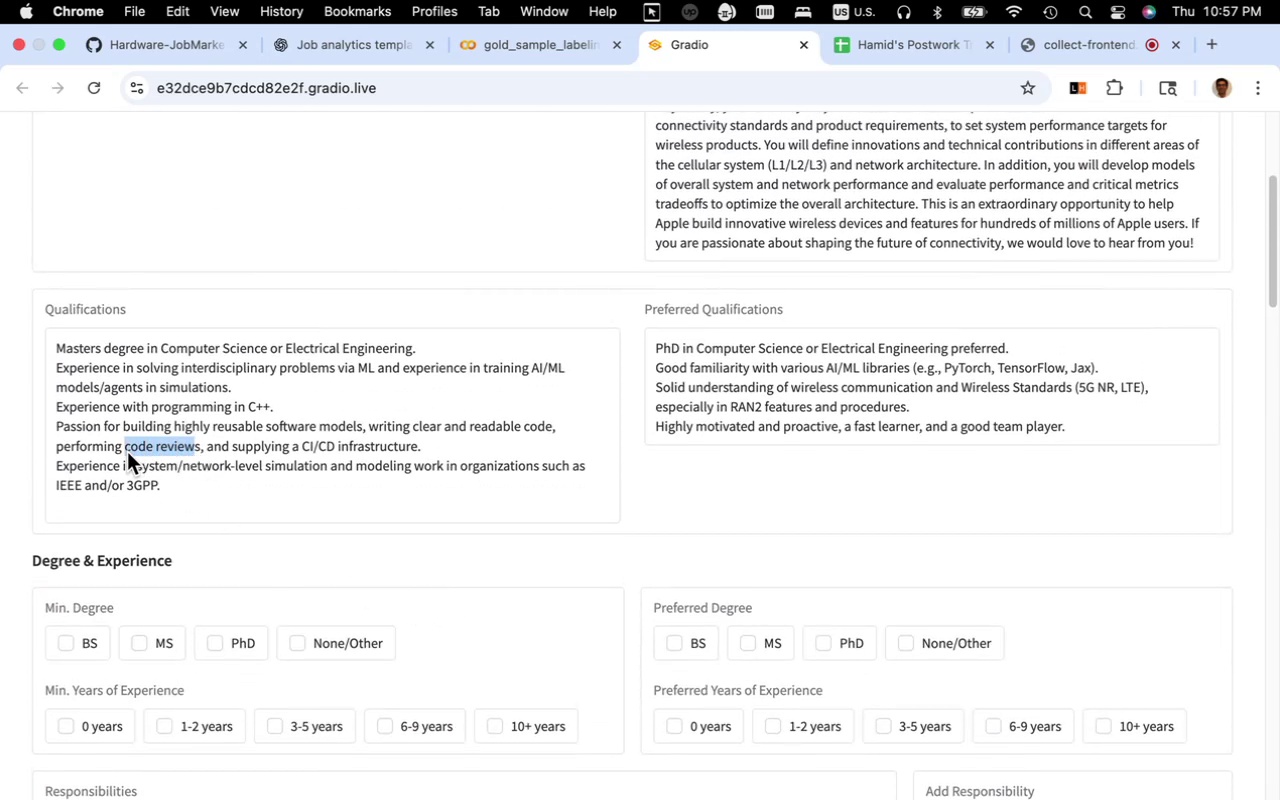 
key(Meta+C)
 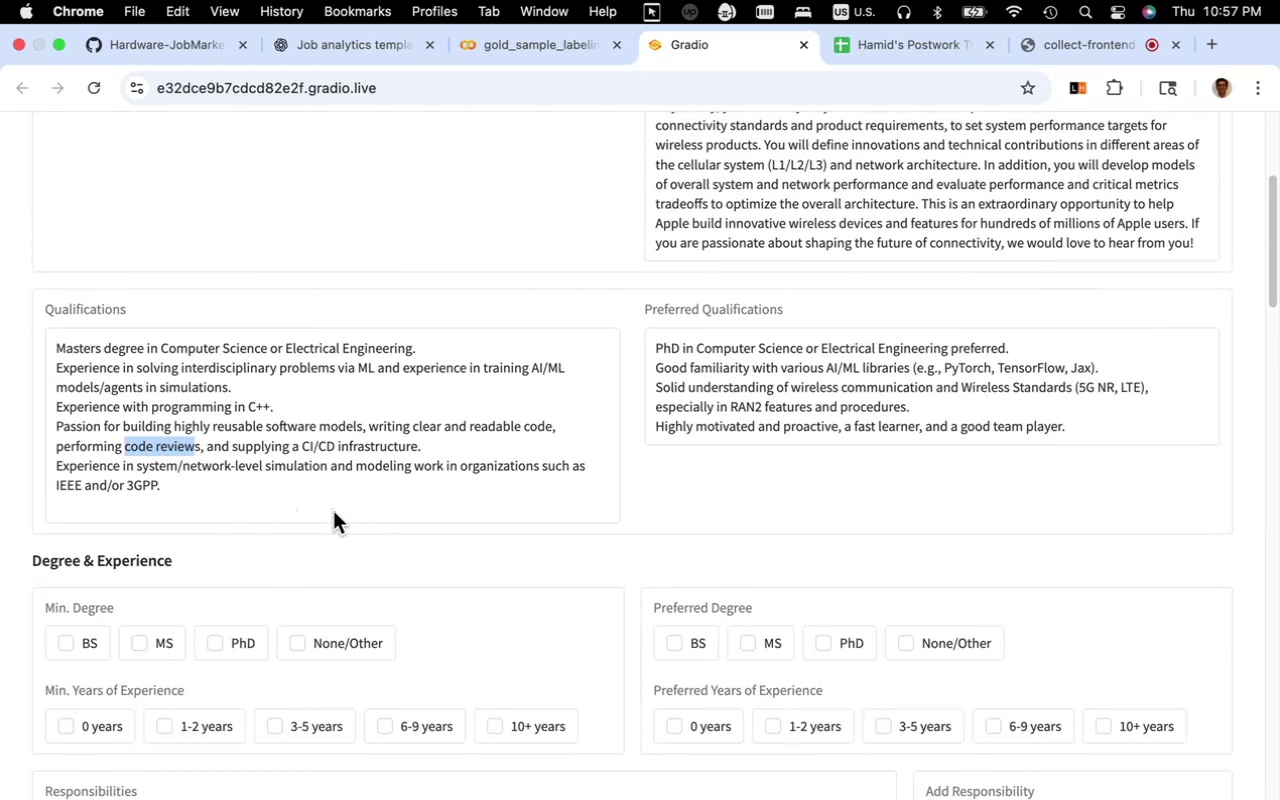 
scroll: coordinate [333, 511], scroll_direction: down, amount: 9.0
 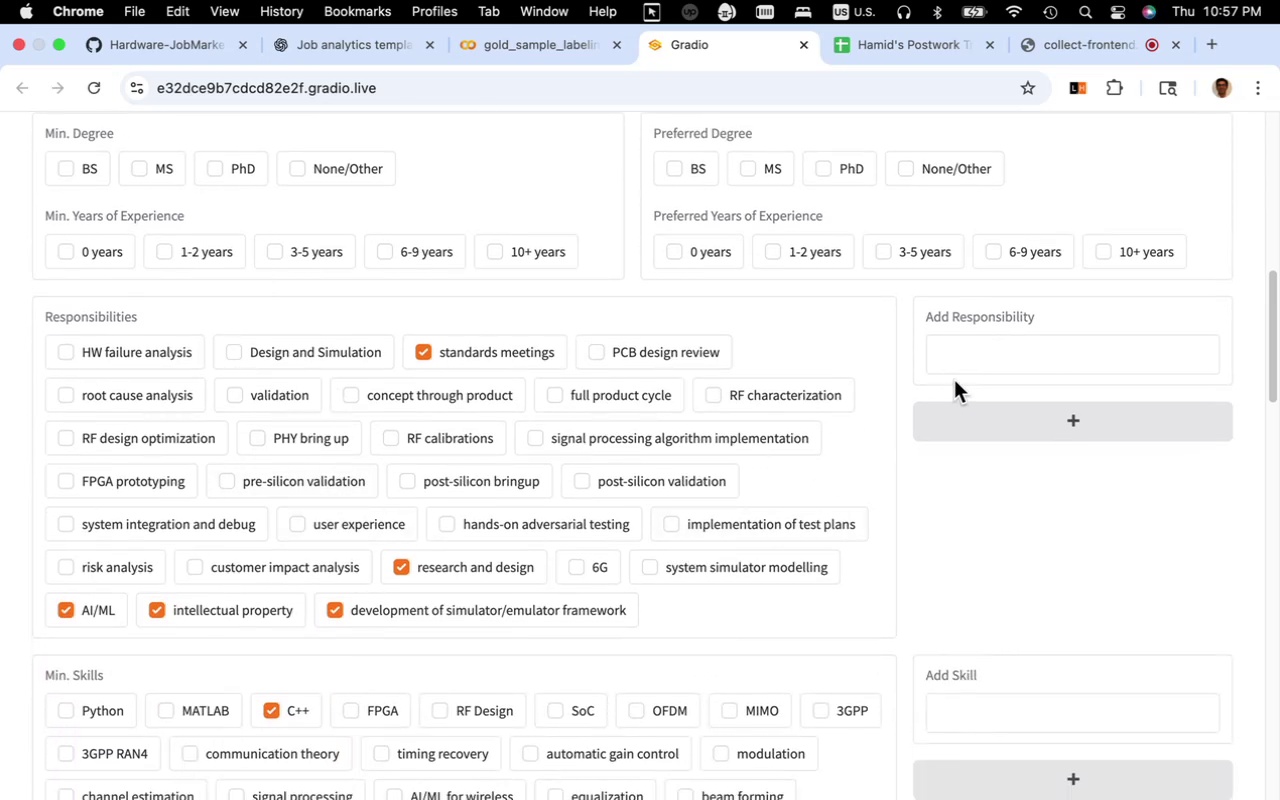 
left_click([960, 368])
 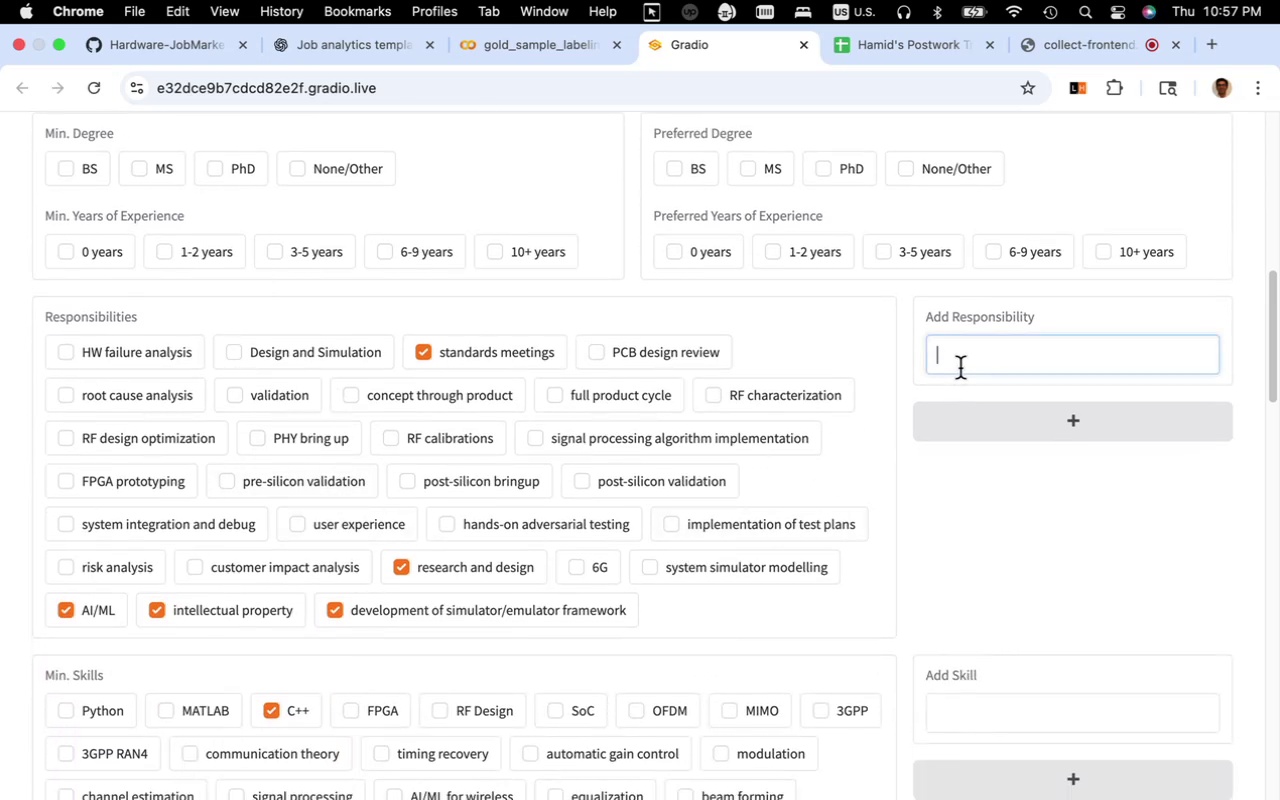 
key(Meta+V)
 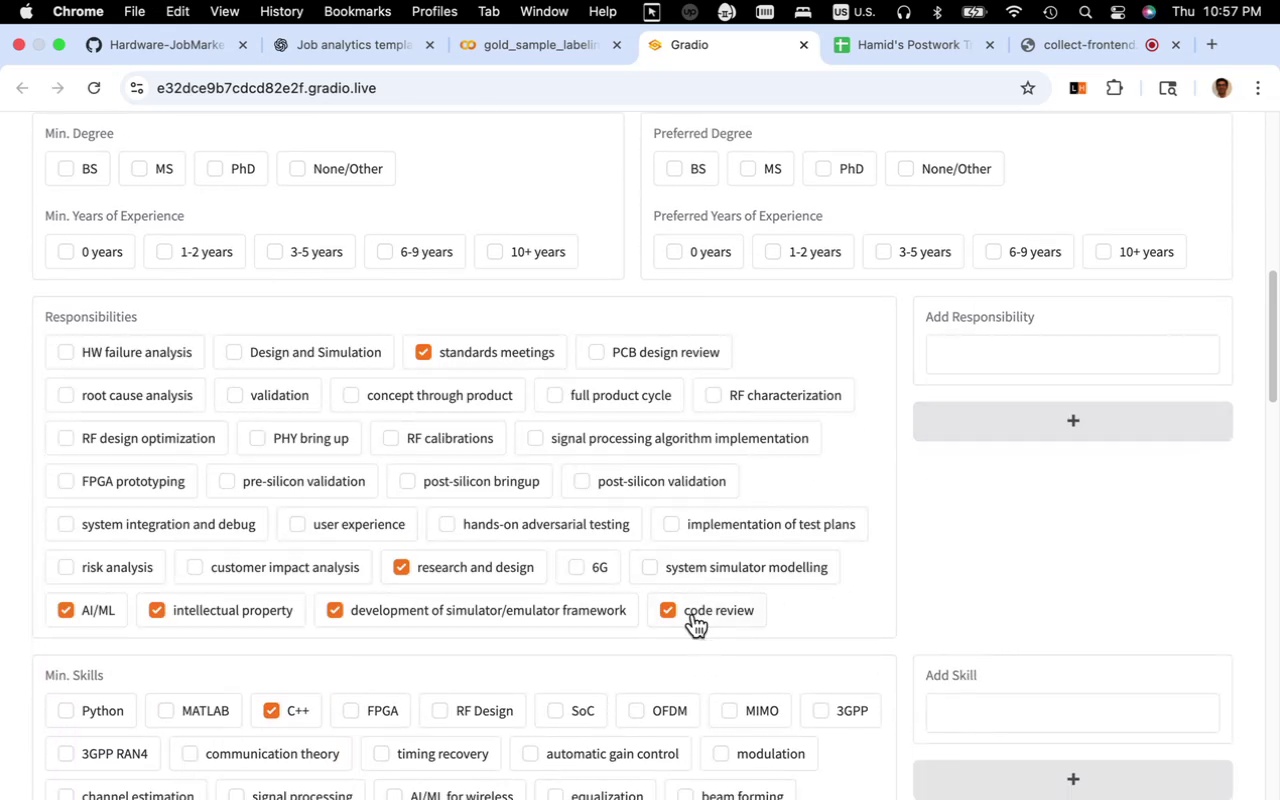 
scroll: coordinate [813, 615], scroll_direction: down, amount: 1.0
 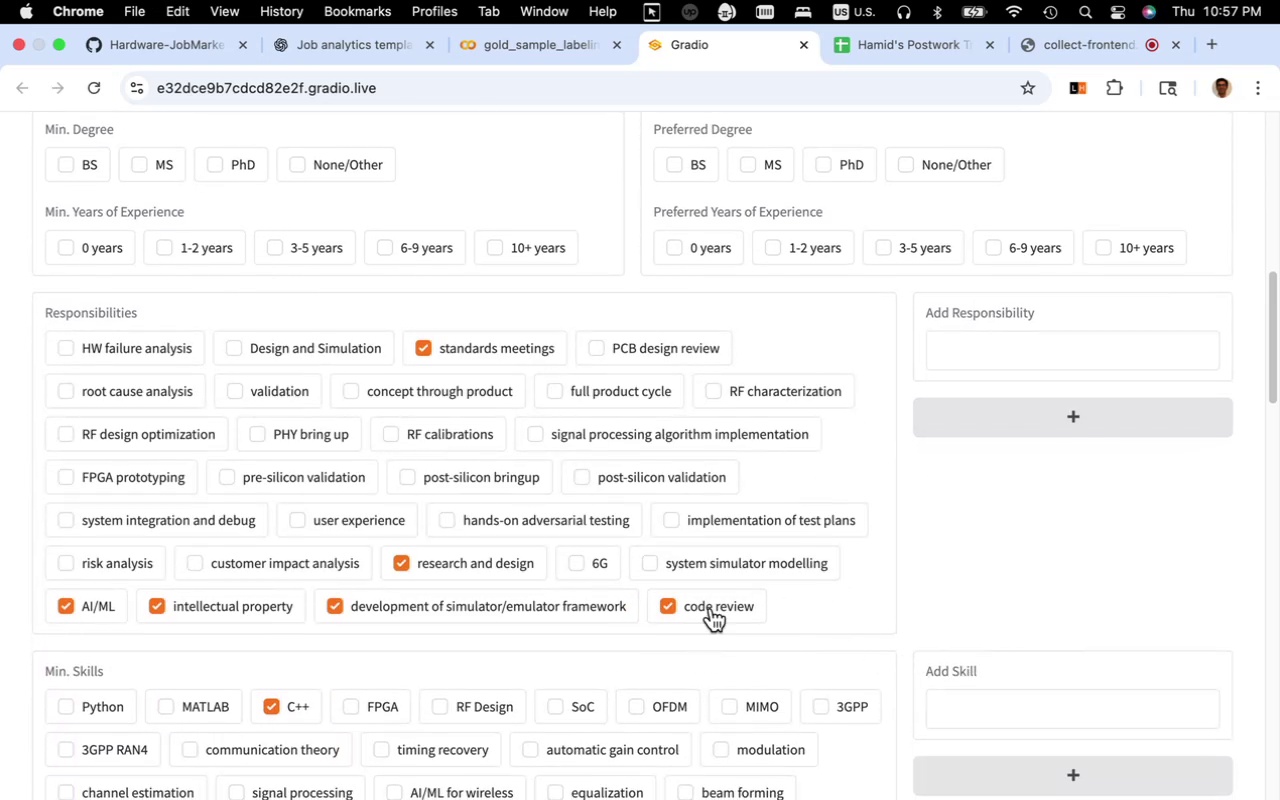 
scroll: coordinate [654, 601], scroll_direction: up, amount: 13.0
 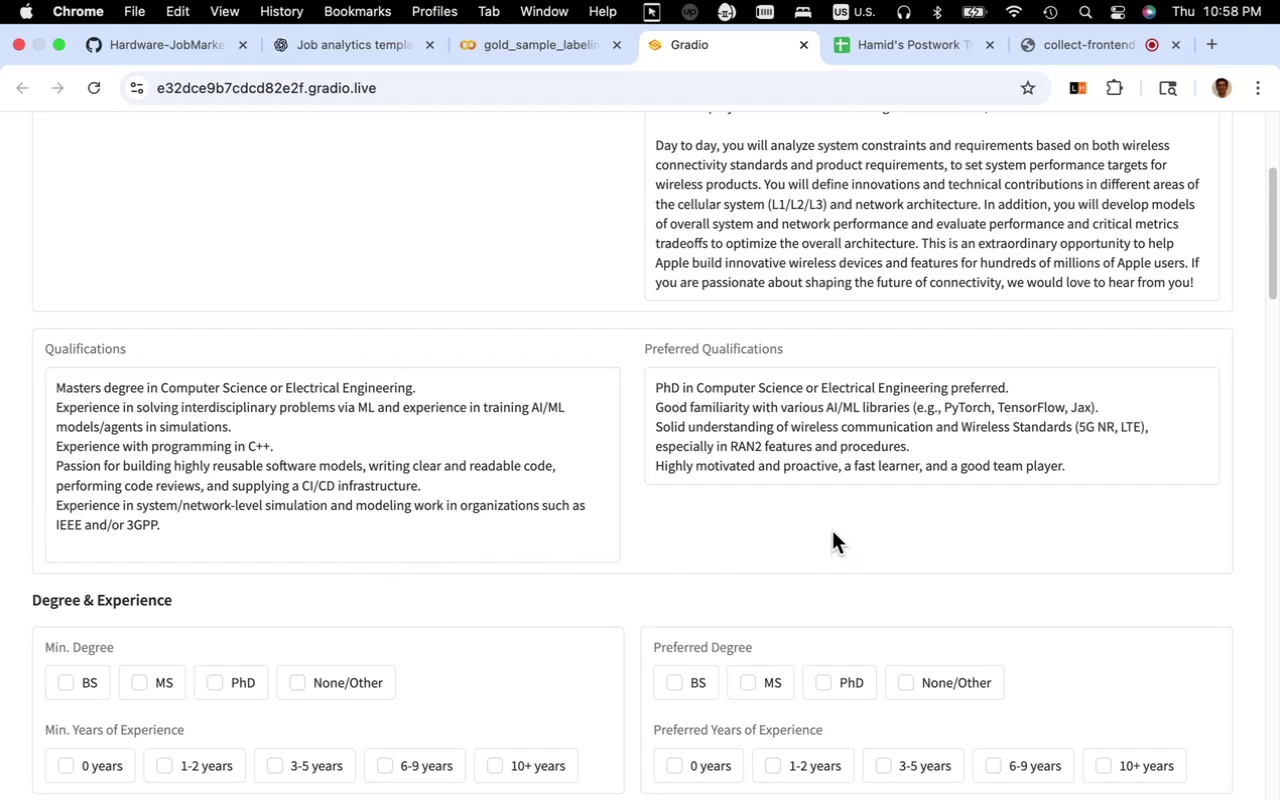 
wait(42.54)
 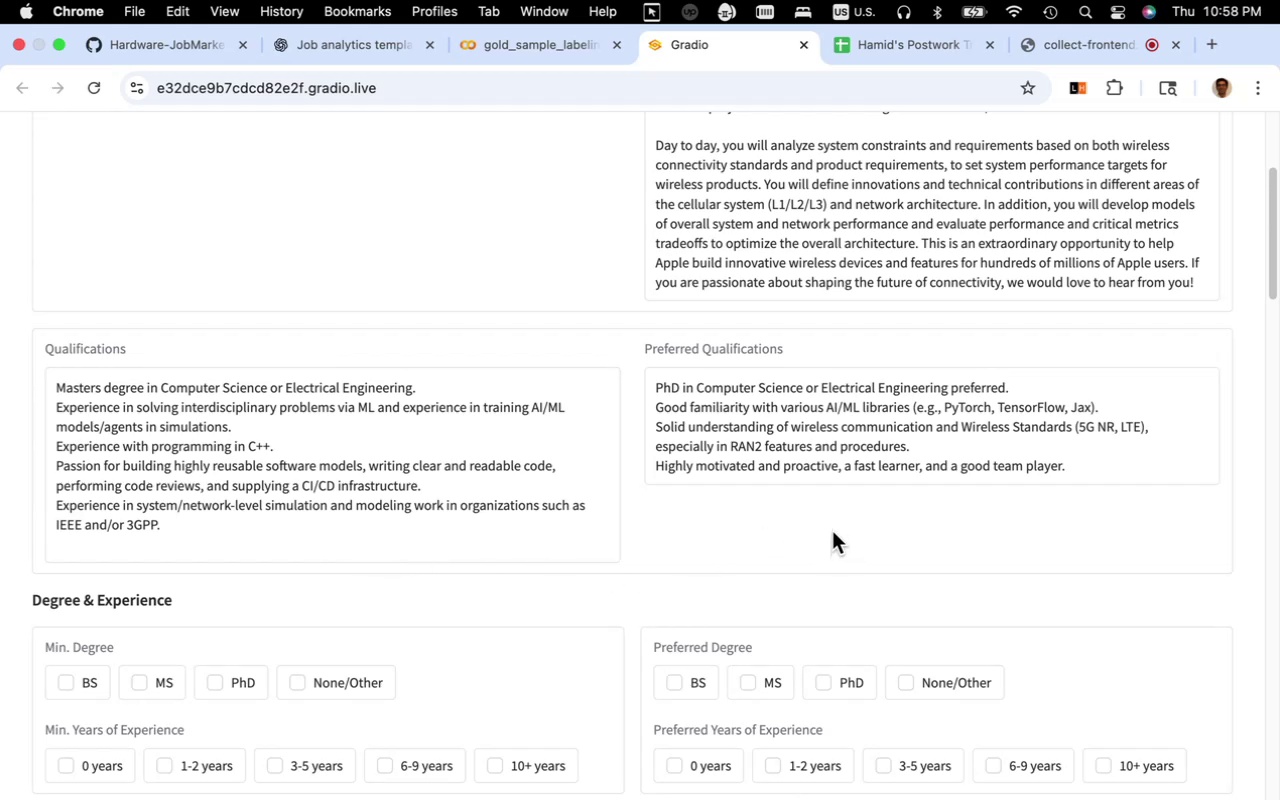 
left_click_drag(start_coordinate=[991, 410], to_coordinate=[947, 413])
 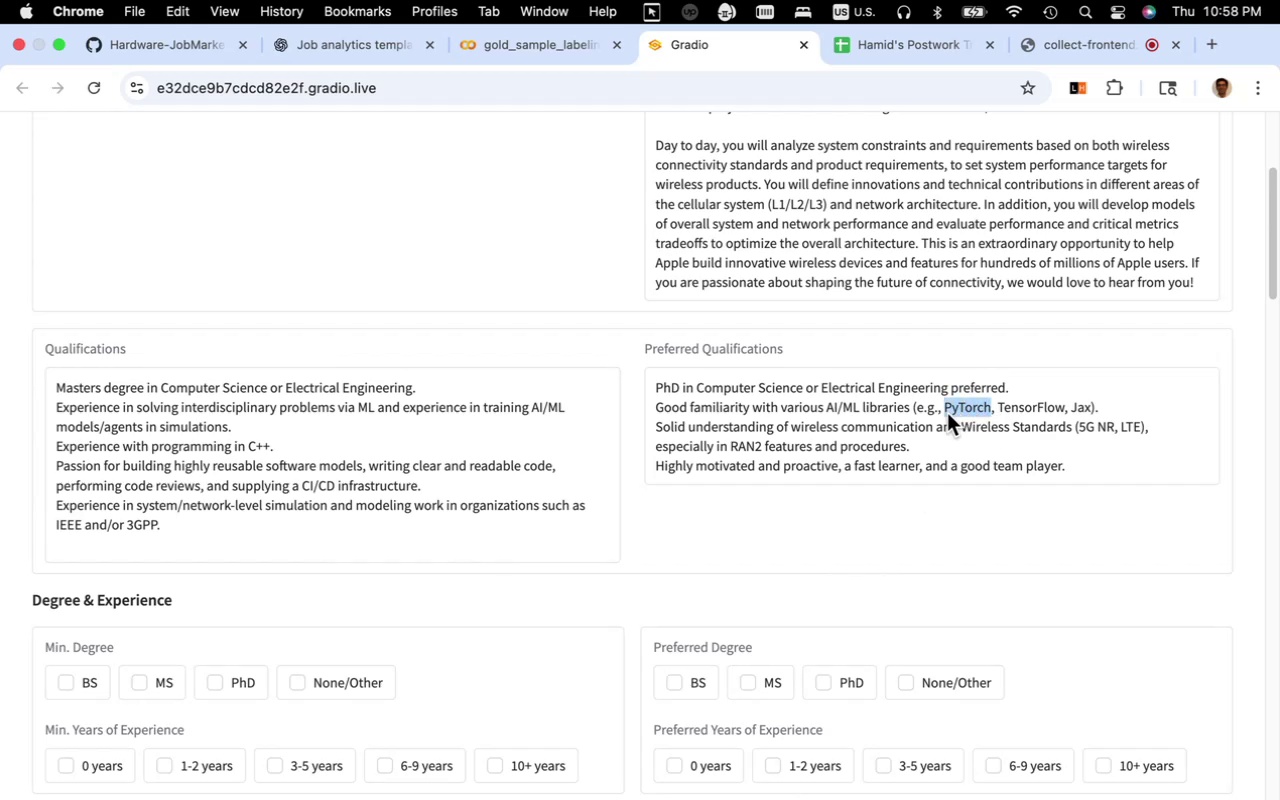 
key(Meta+C)
 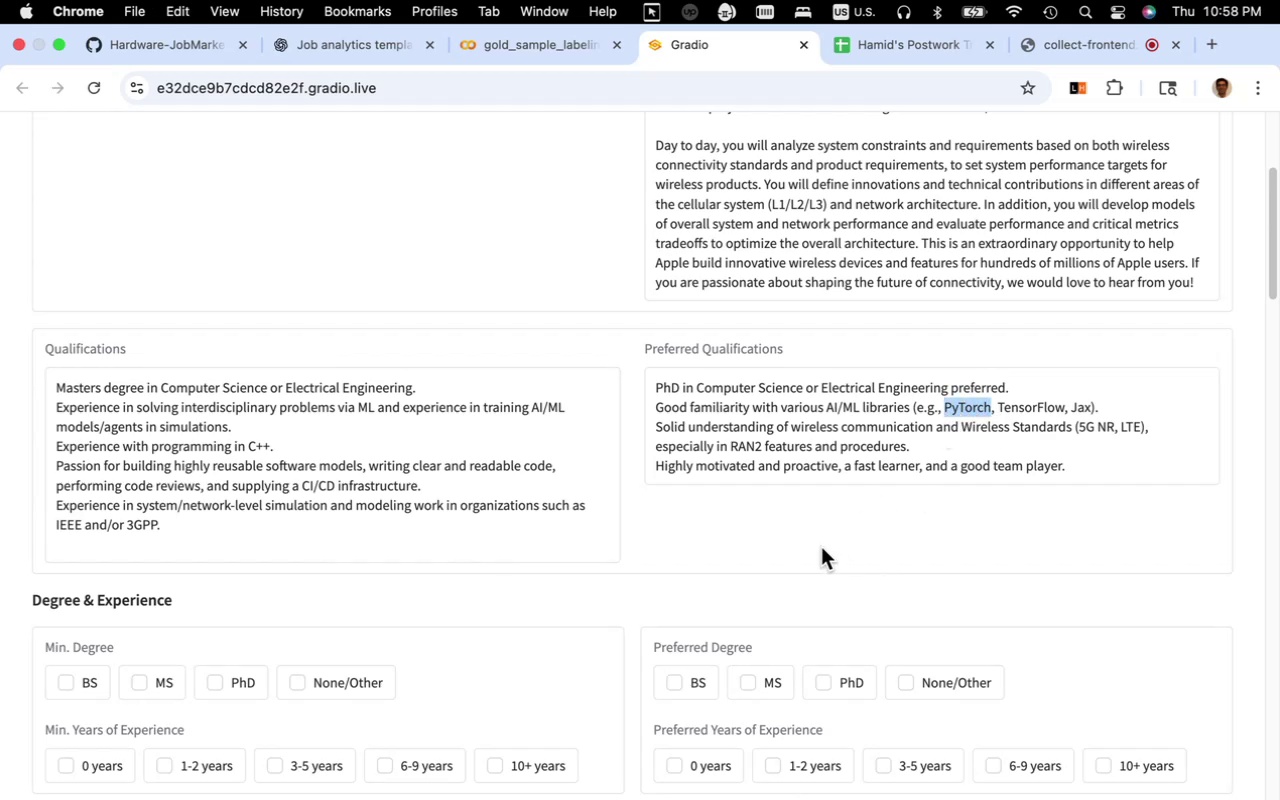 
scroll: coordinate [818, 550], scroll_direction: down, amount: 8.0
 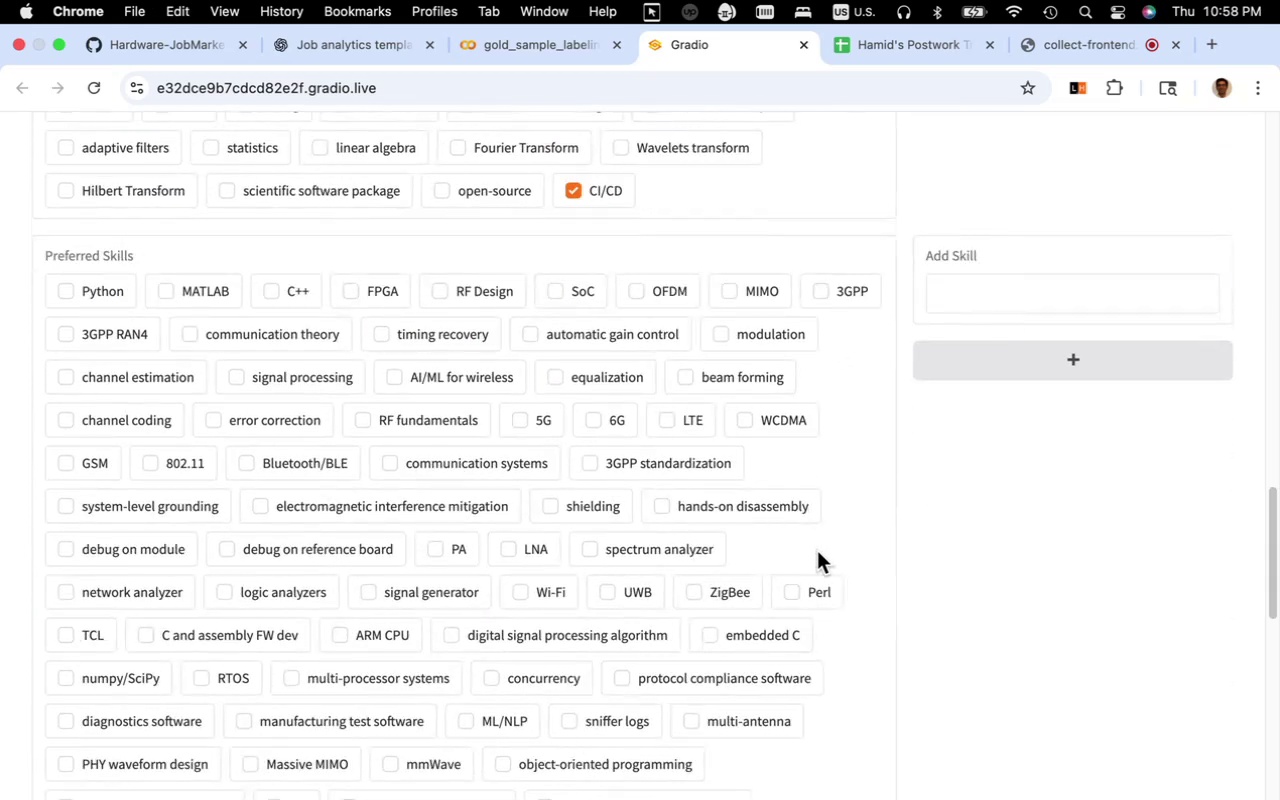 
scroll: coordinate [827, 547], scroll_direction: up, amount: 2.0
 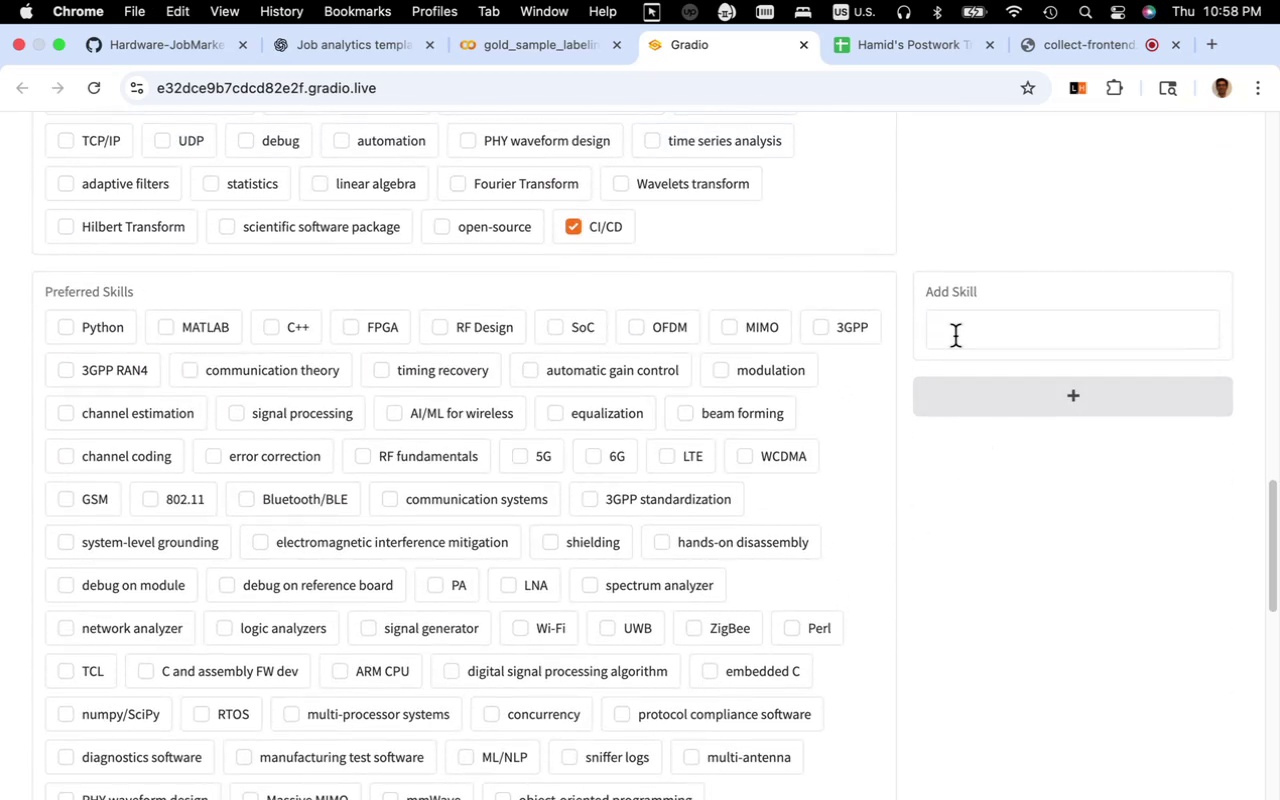 
key(Meta+CommandLeft)
 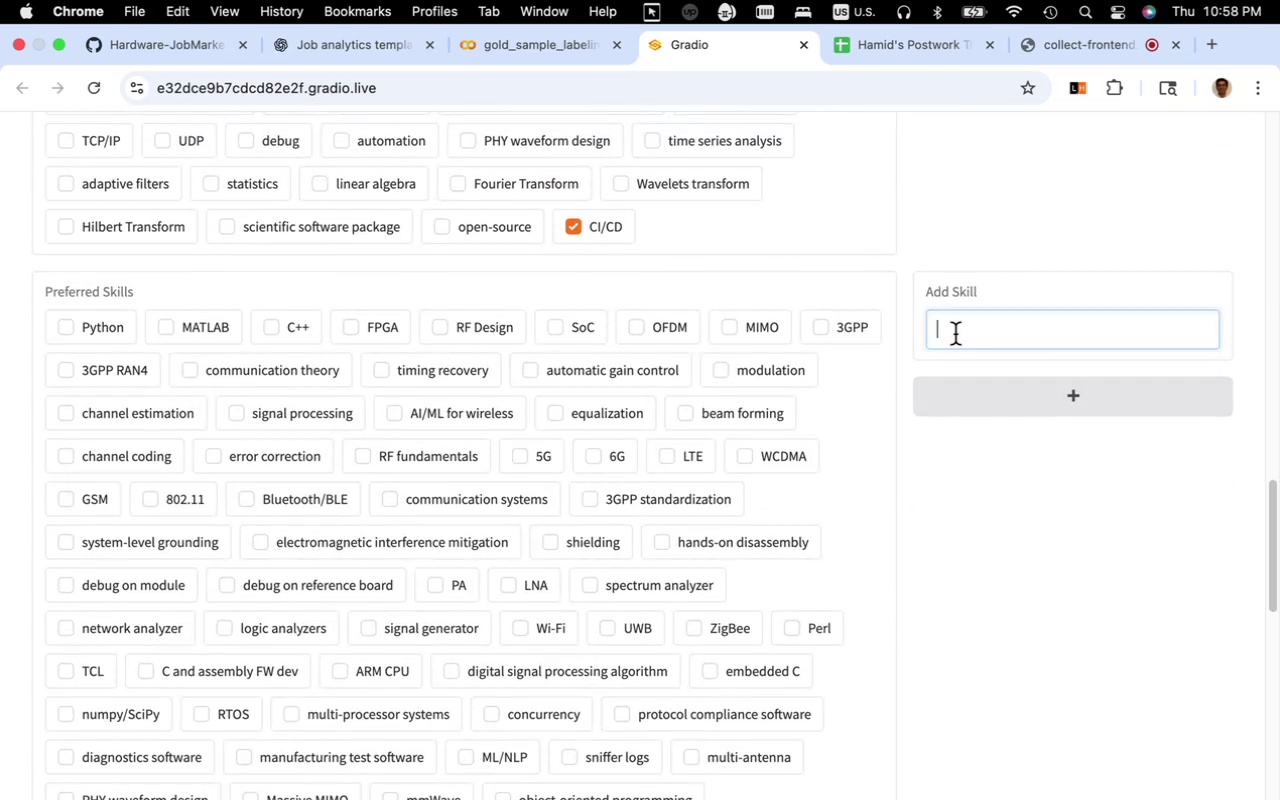 
key(Meta+V)
 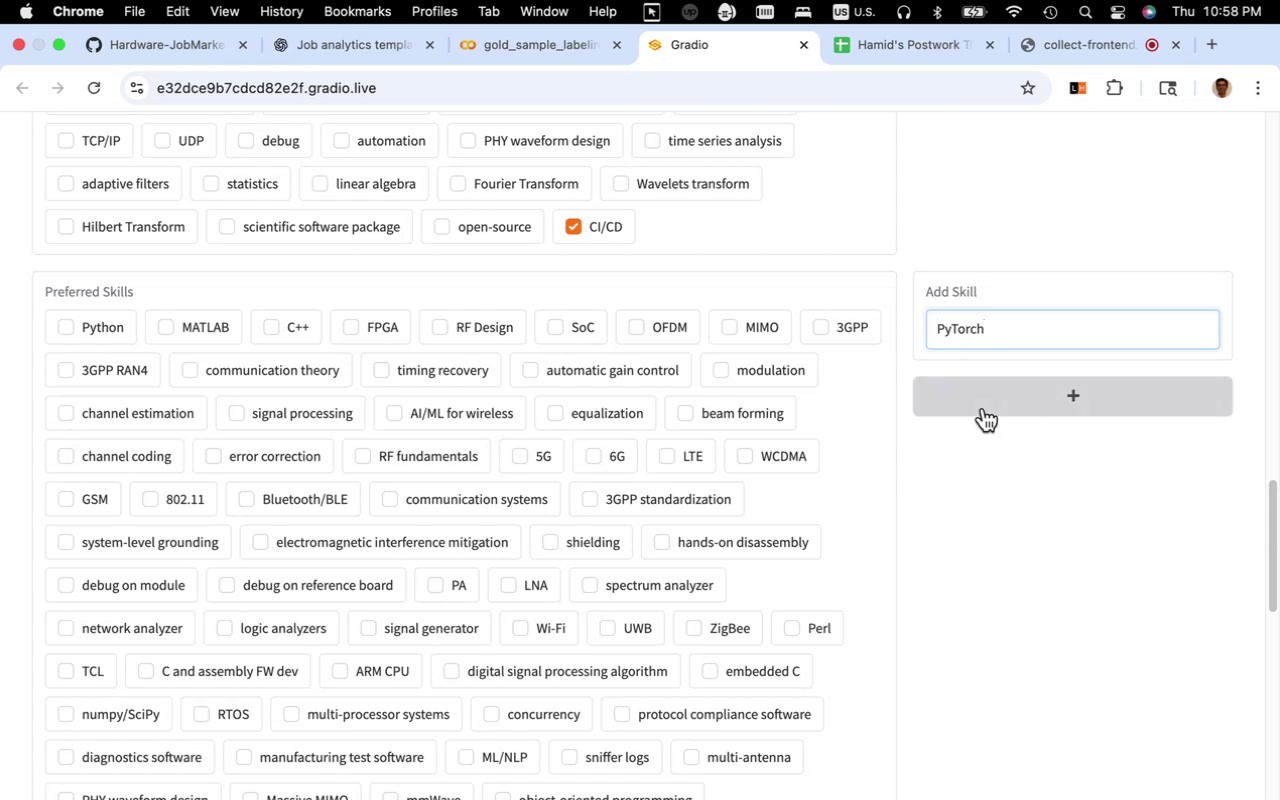 
left_click([983, 408])
 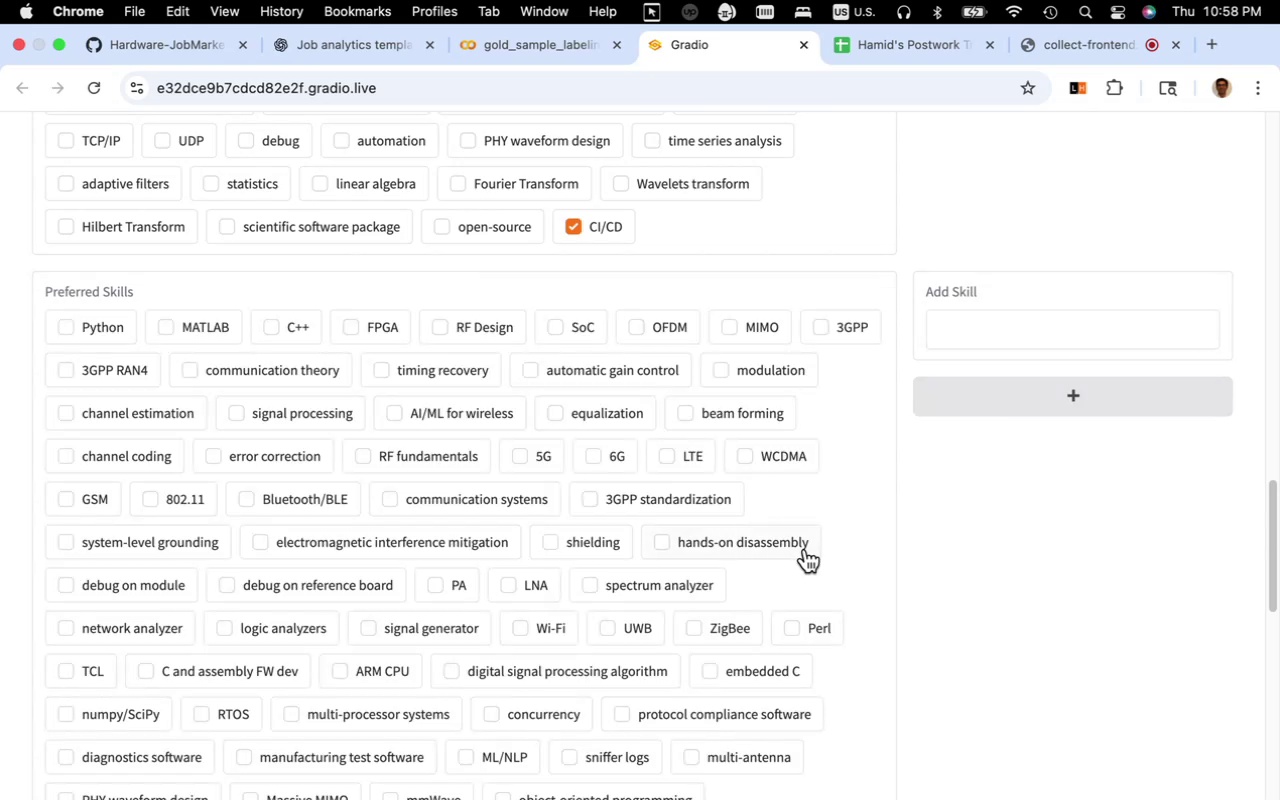 
scroll: coordinate [804, 551], scroll_direction: down, amount: 11.0
 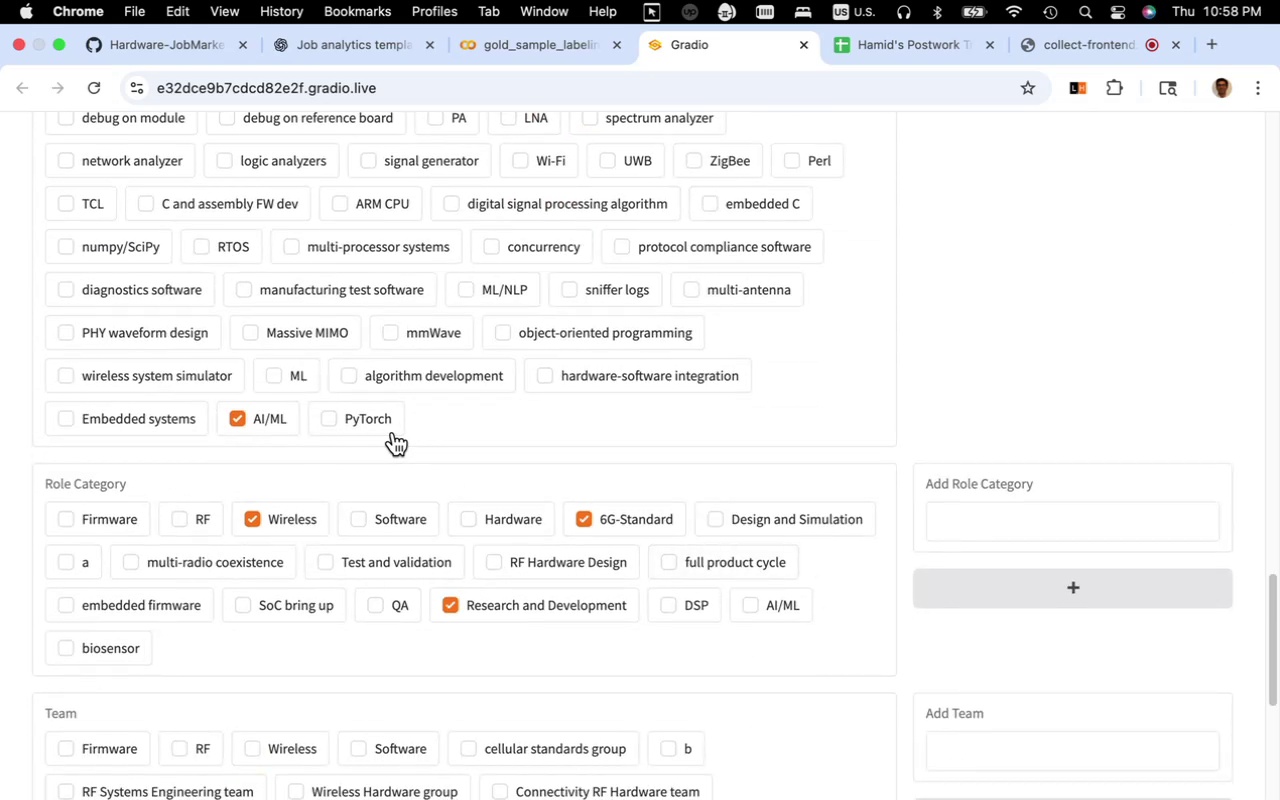 
left_click([390, 430])
 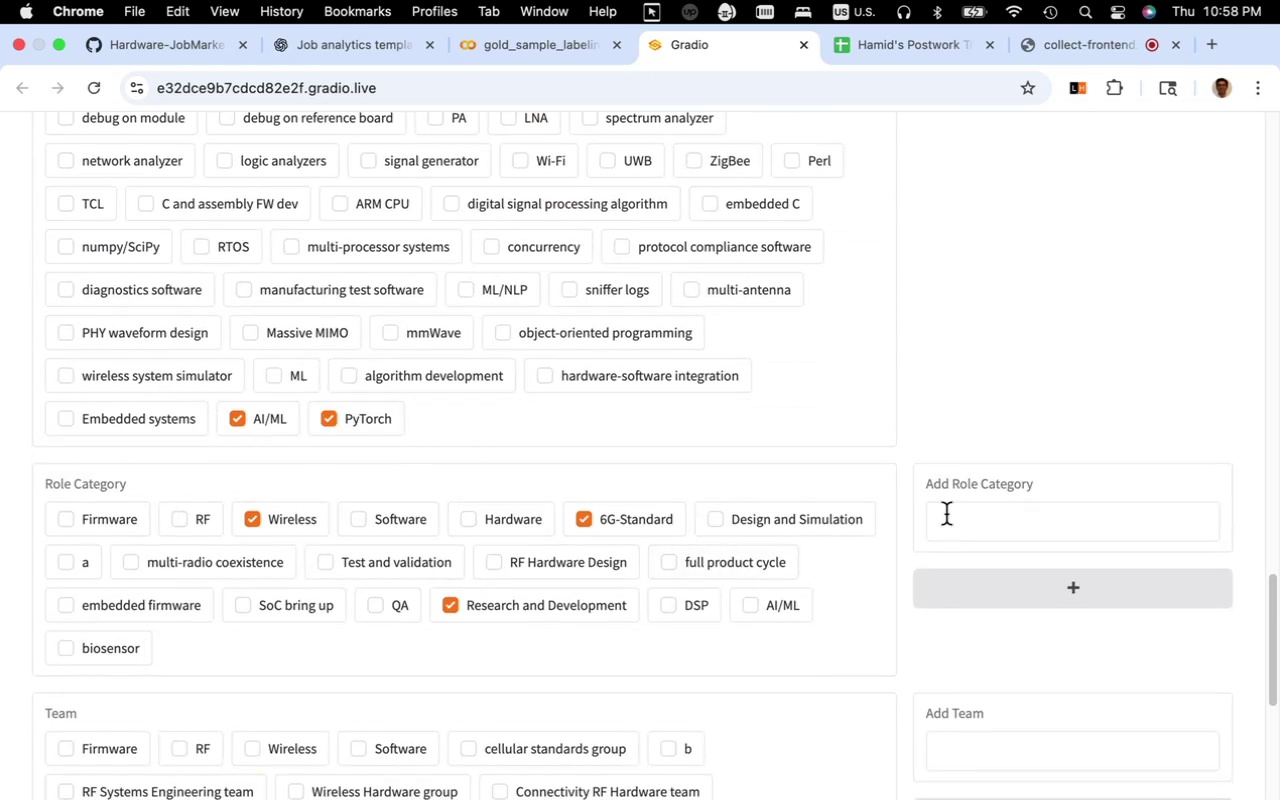 
scroll: coordinate [1015, 537], scroll_direction: up, amount: 40.0
 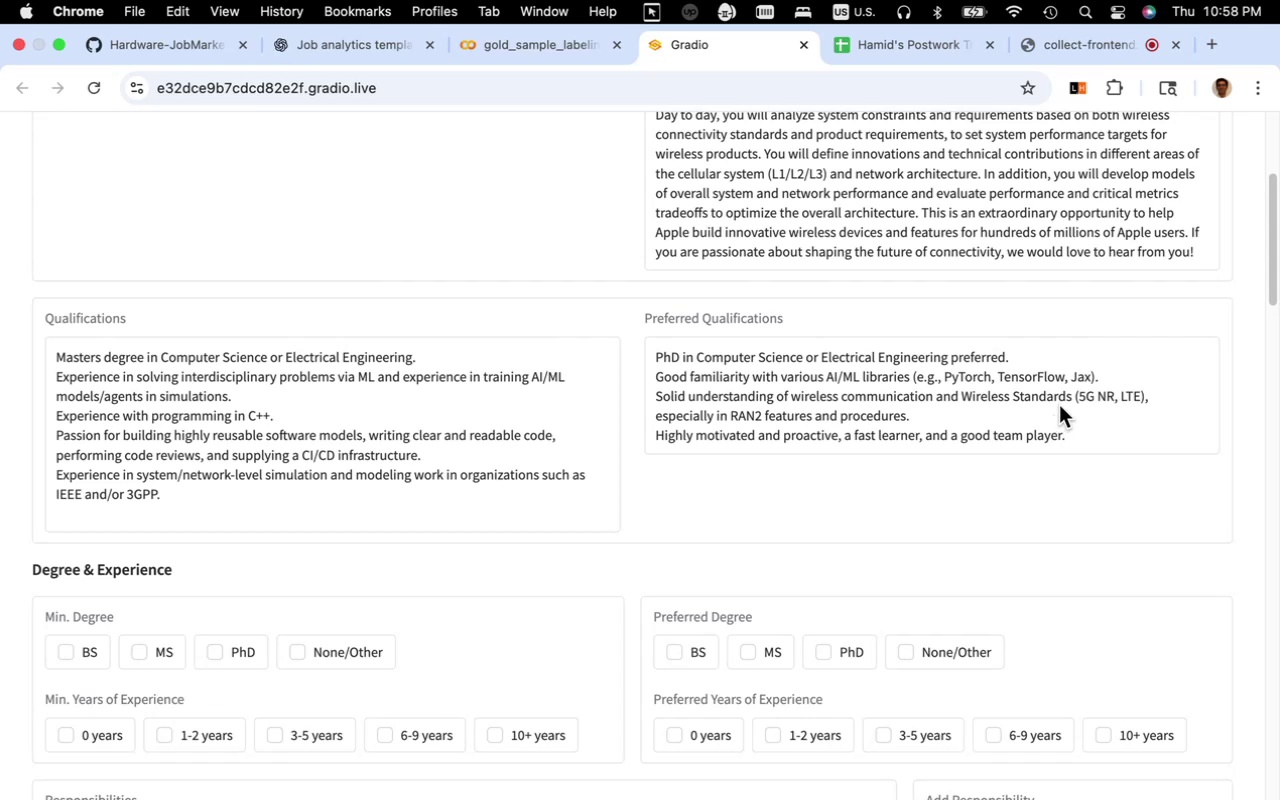 
wait(5.03)
 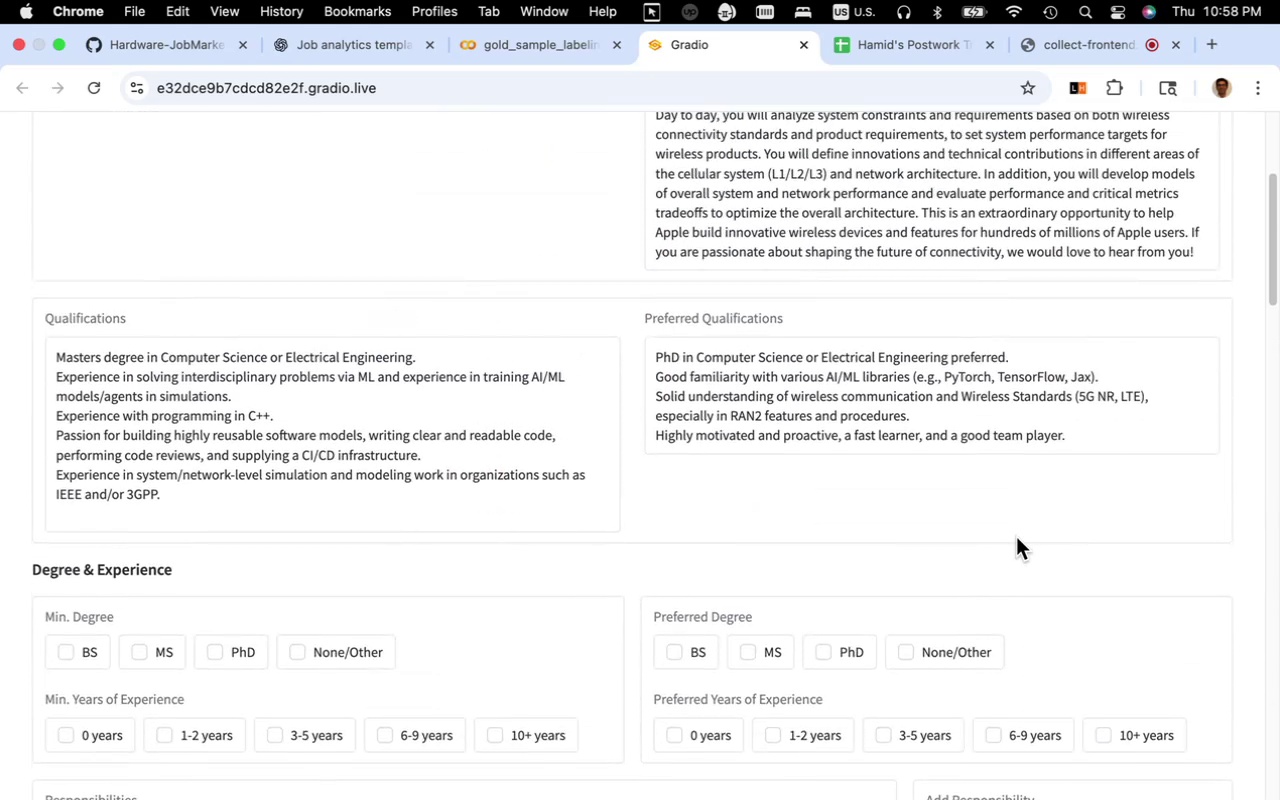 
left_click_drag(start_coordinate=[1065, 380], to_coordinate=[999, 378])
 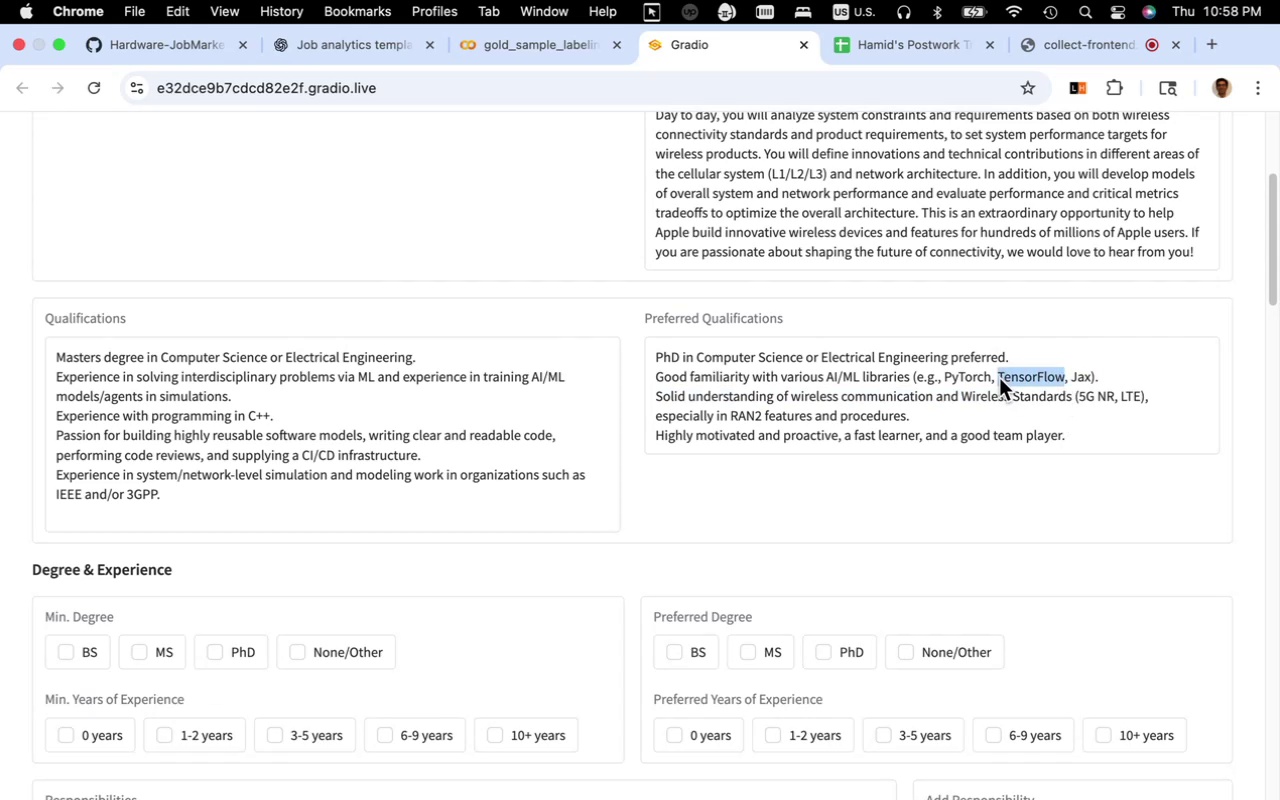 
key(Meta+C)
 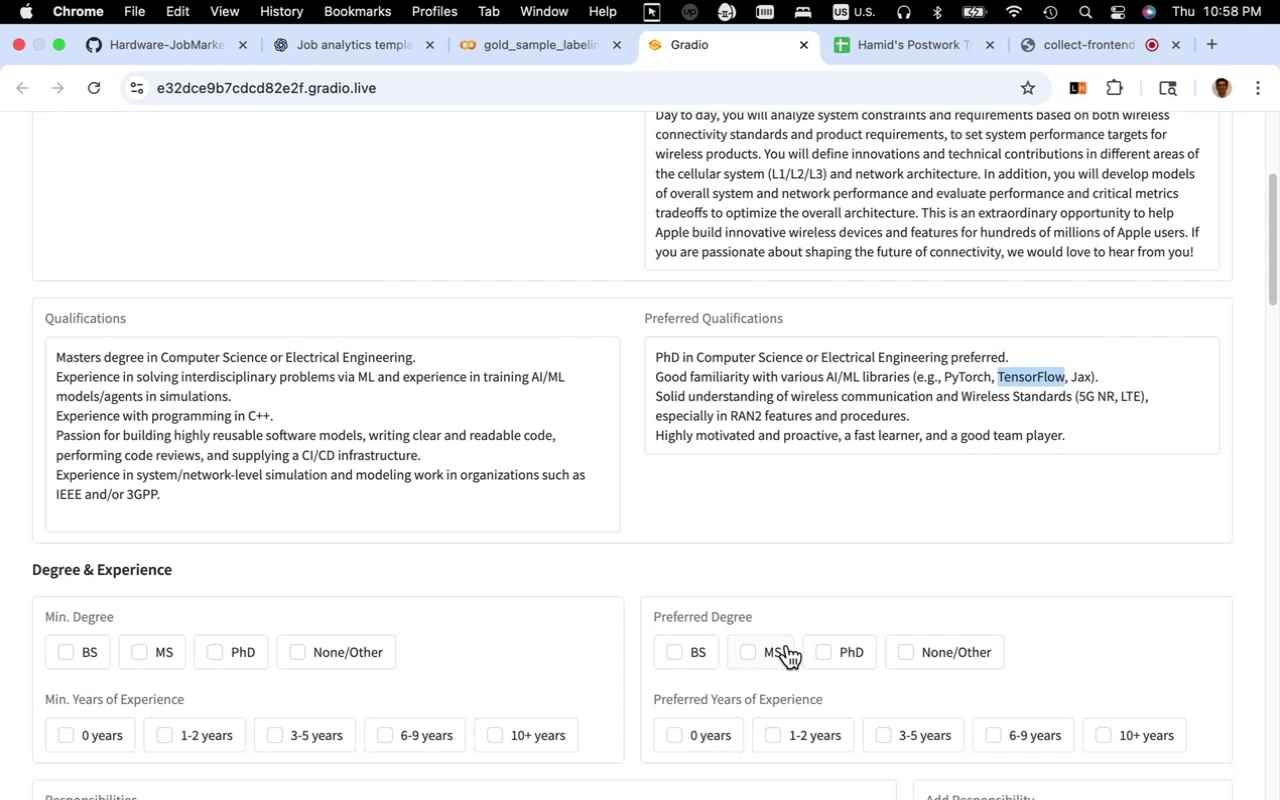 
scroll: coordinate [787, 650], scroll_direction: down, amount: 35.0
 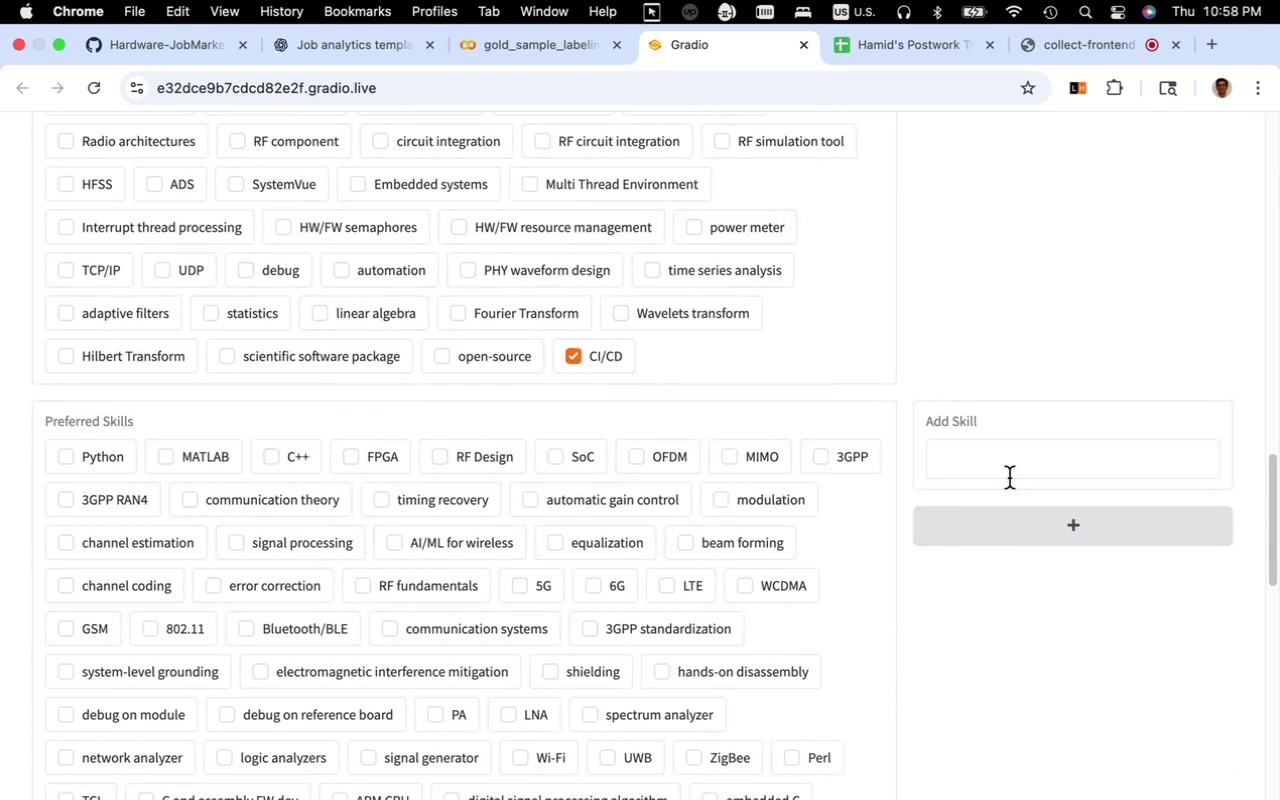 
key(Meta+CommandLeft)
 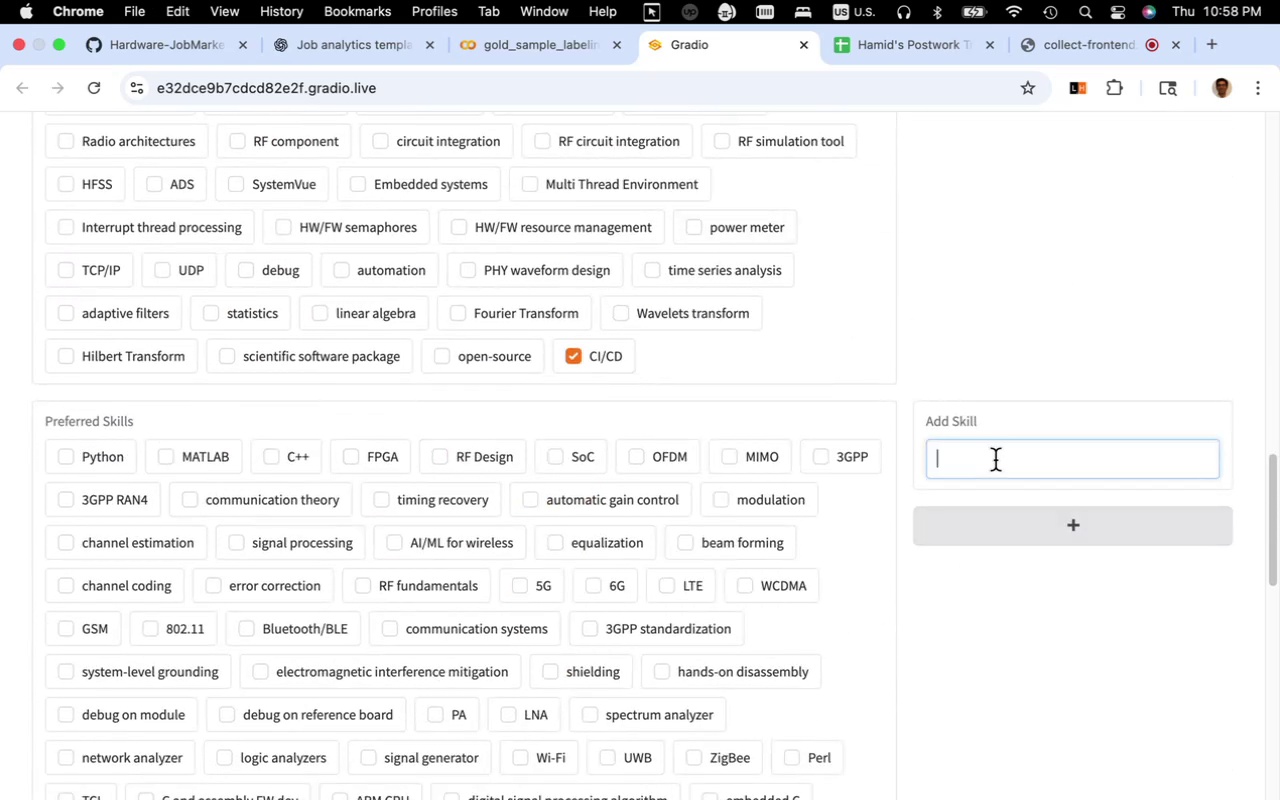 
left_click([995, 460])
 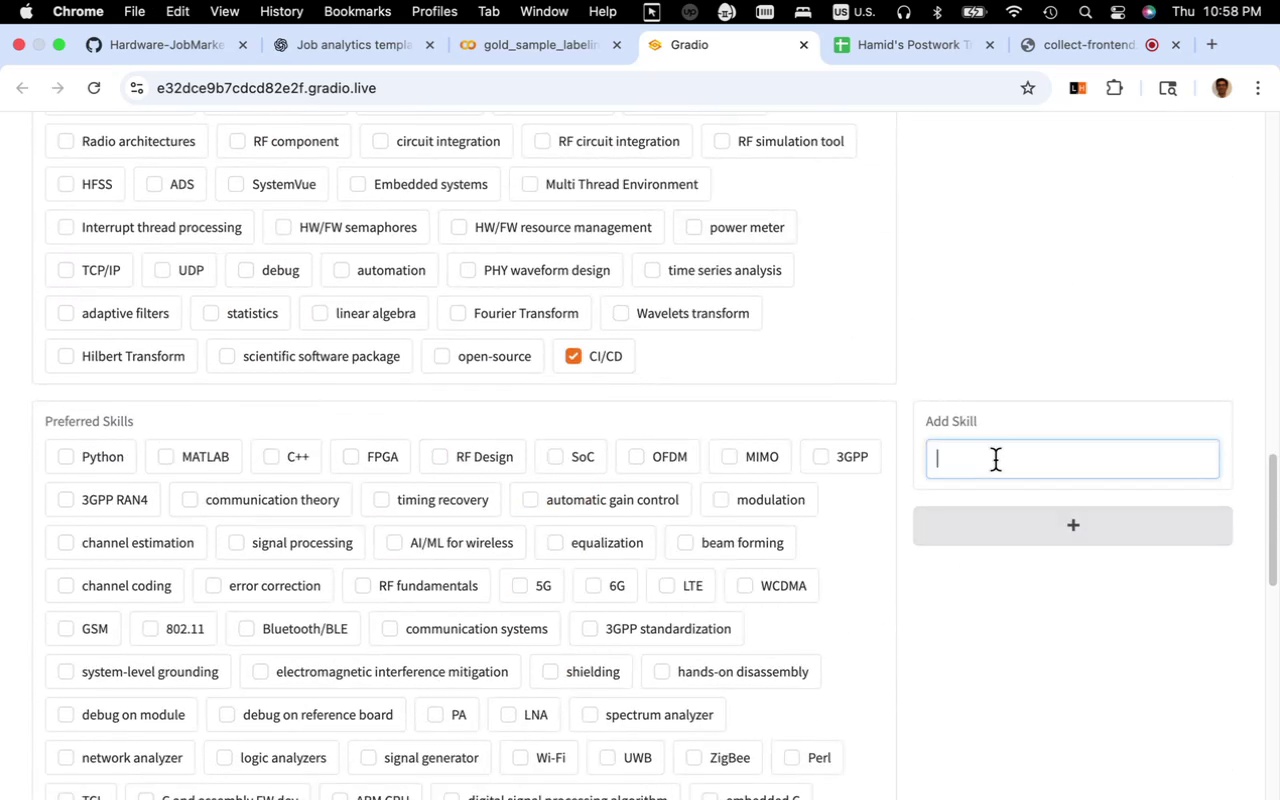 
key(Meta+V)
 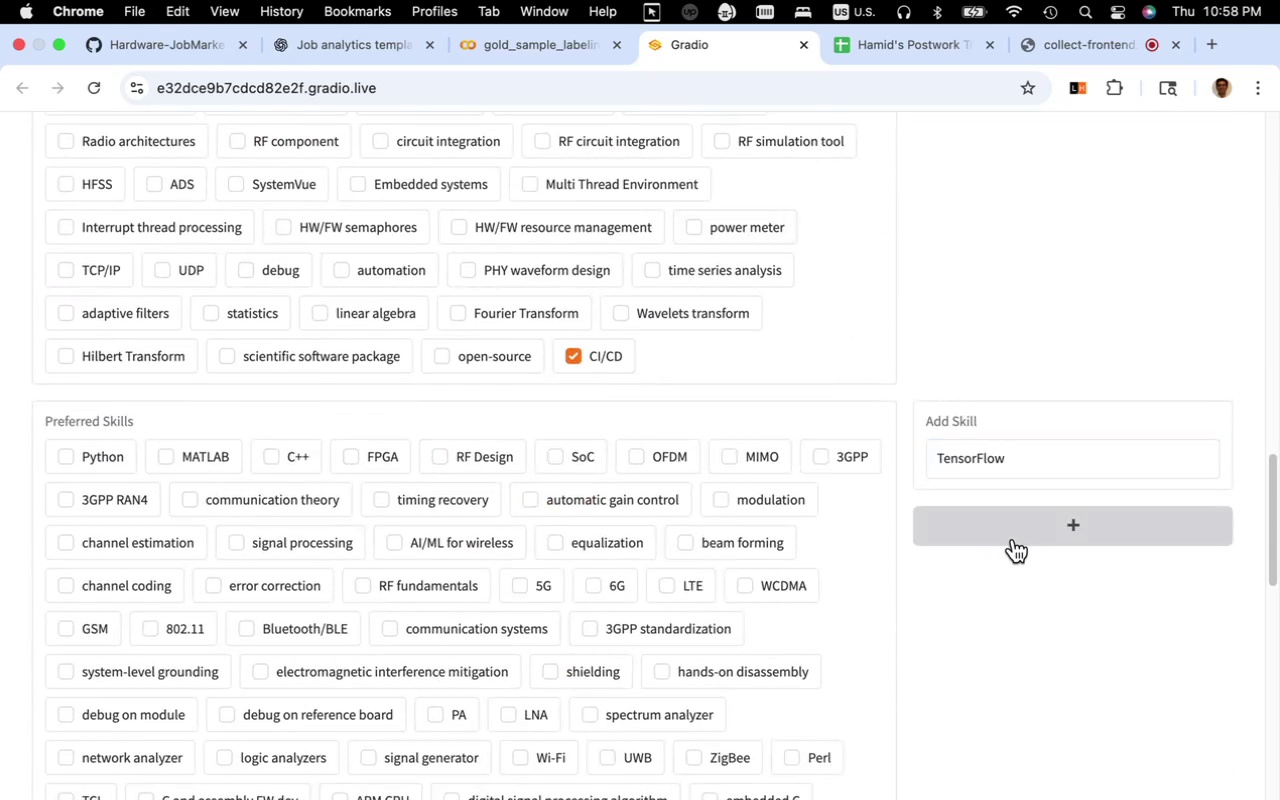 
left_click([1013, 539])
 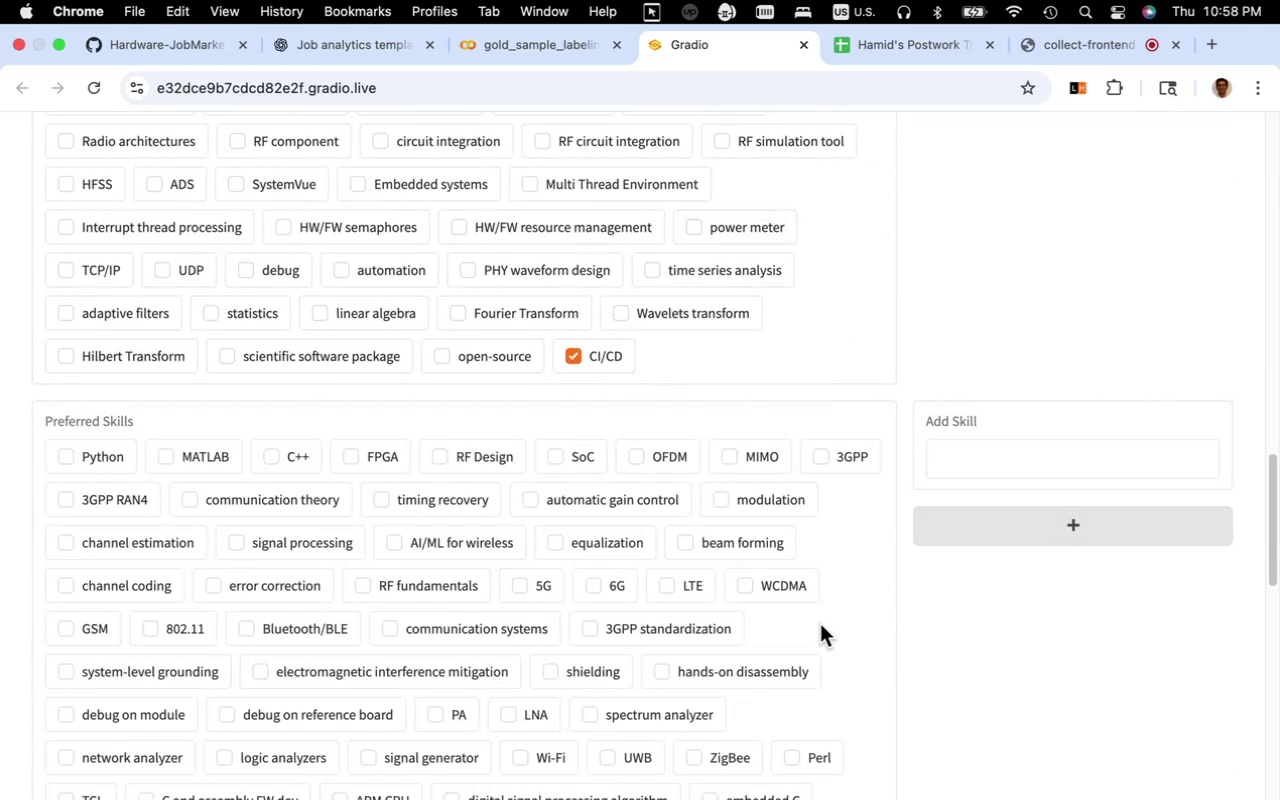 
scroll: coordinate [801, 632], scroll_direction: down, amount: 12.0
 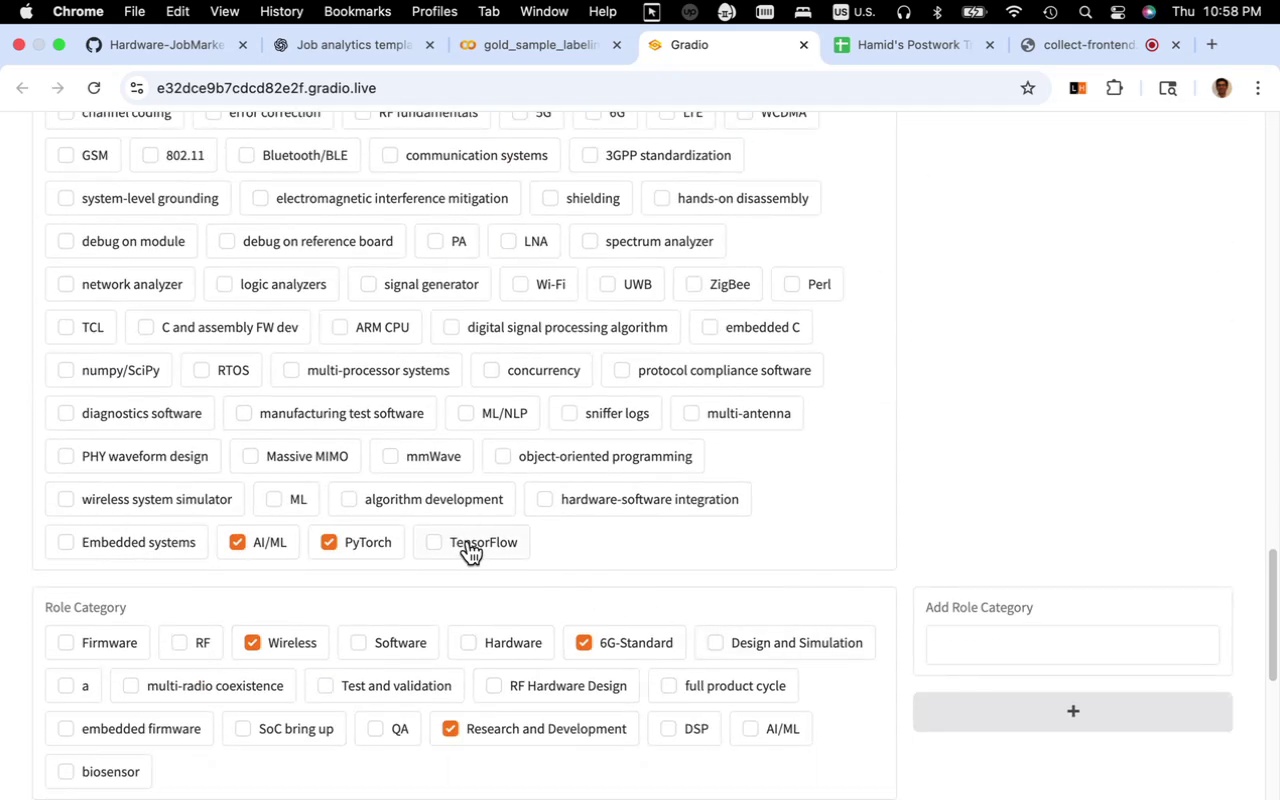 
left_click([468, 542])
 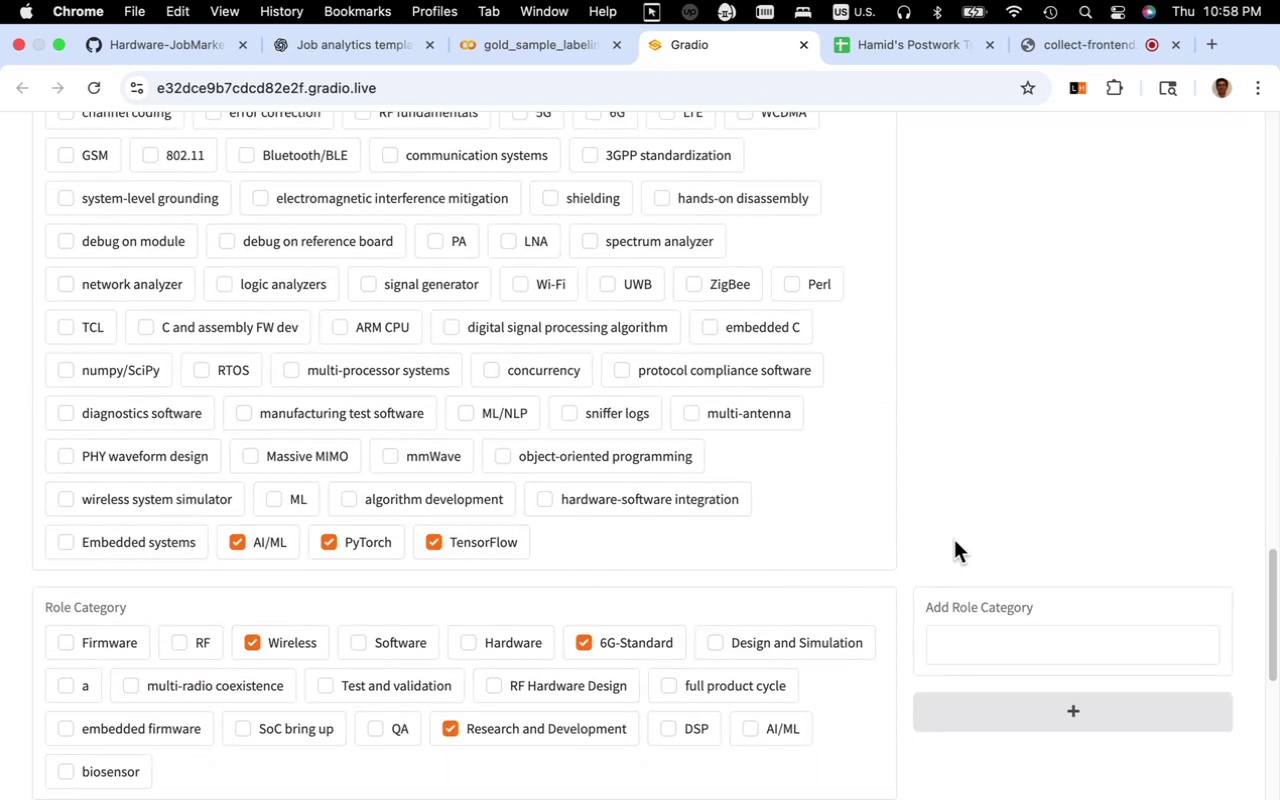 
scroll: coordinate [974, 535], scroll_direction: up, amount: 39.0
 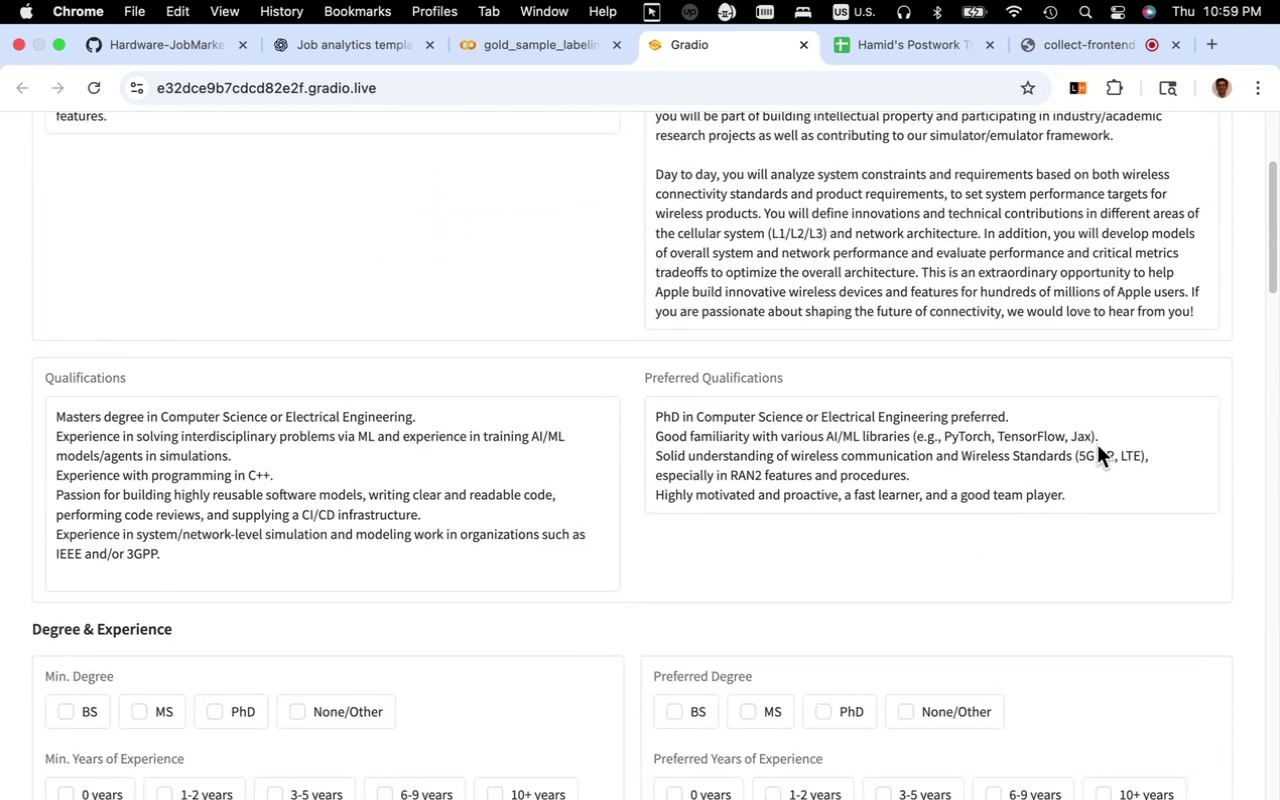 
left_click_drag(start_coordinate=[1091, 439], to_coordinate=[1070, 444])
 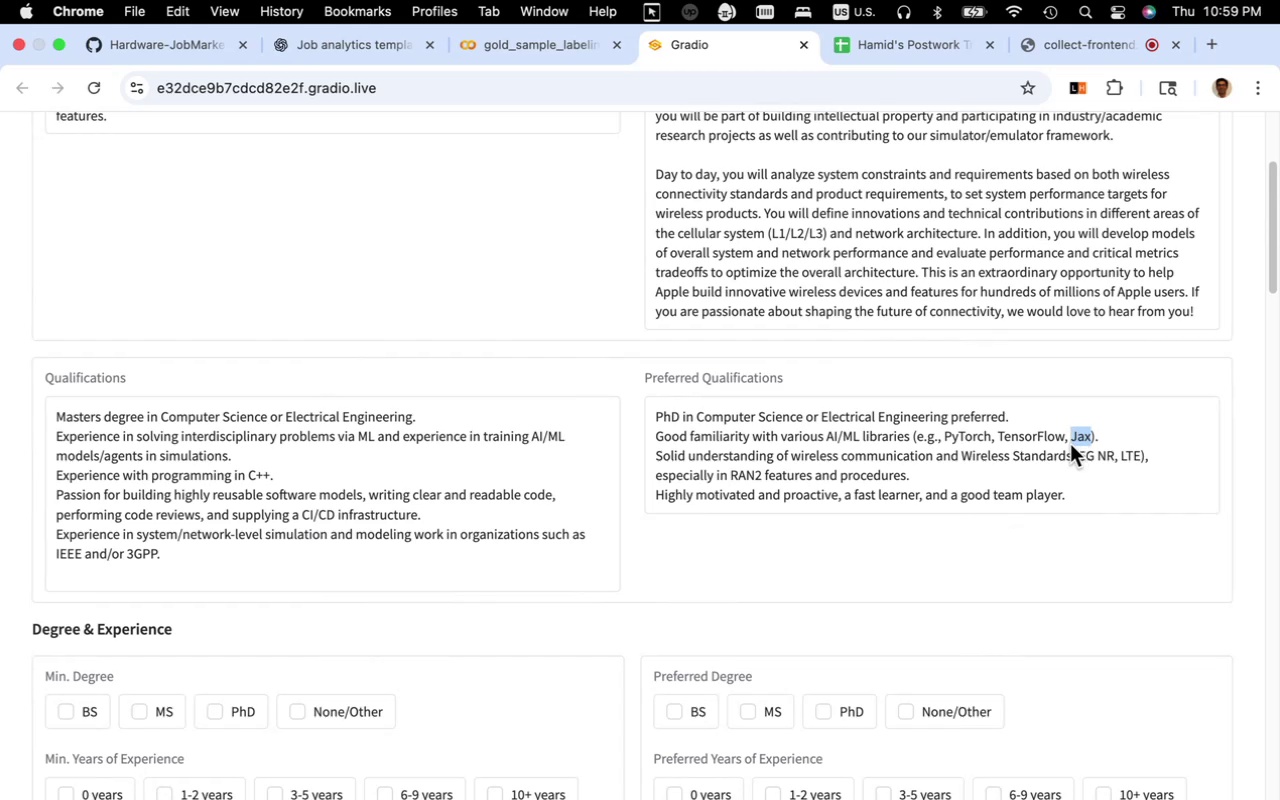 
key(Meta+C)
 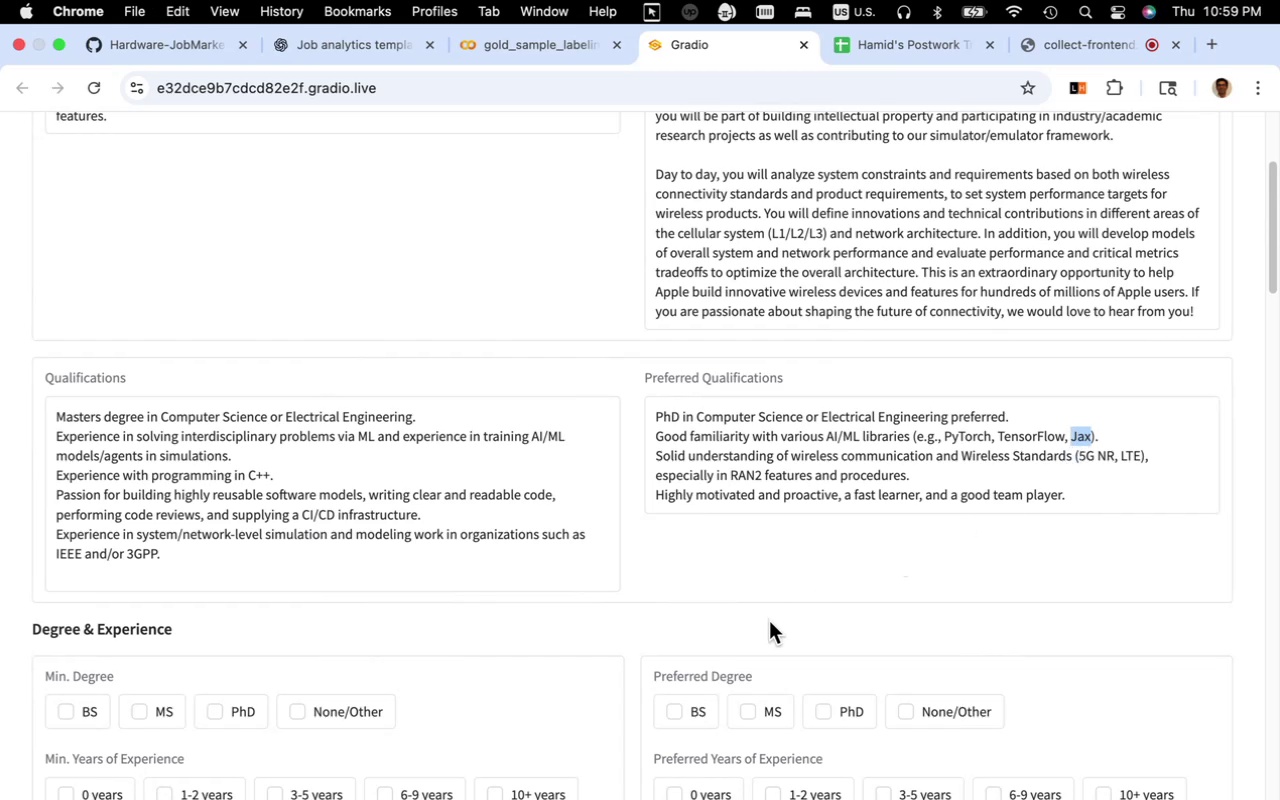 
scroll: coordinate [769, 623], scroll_direction: down, amount: 40.0
 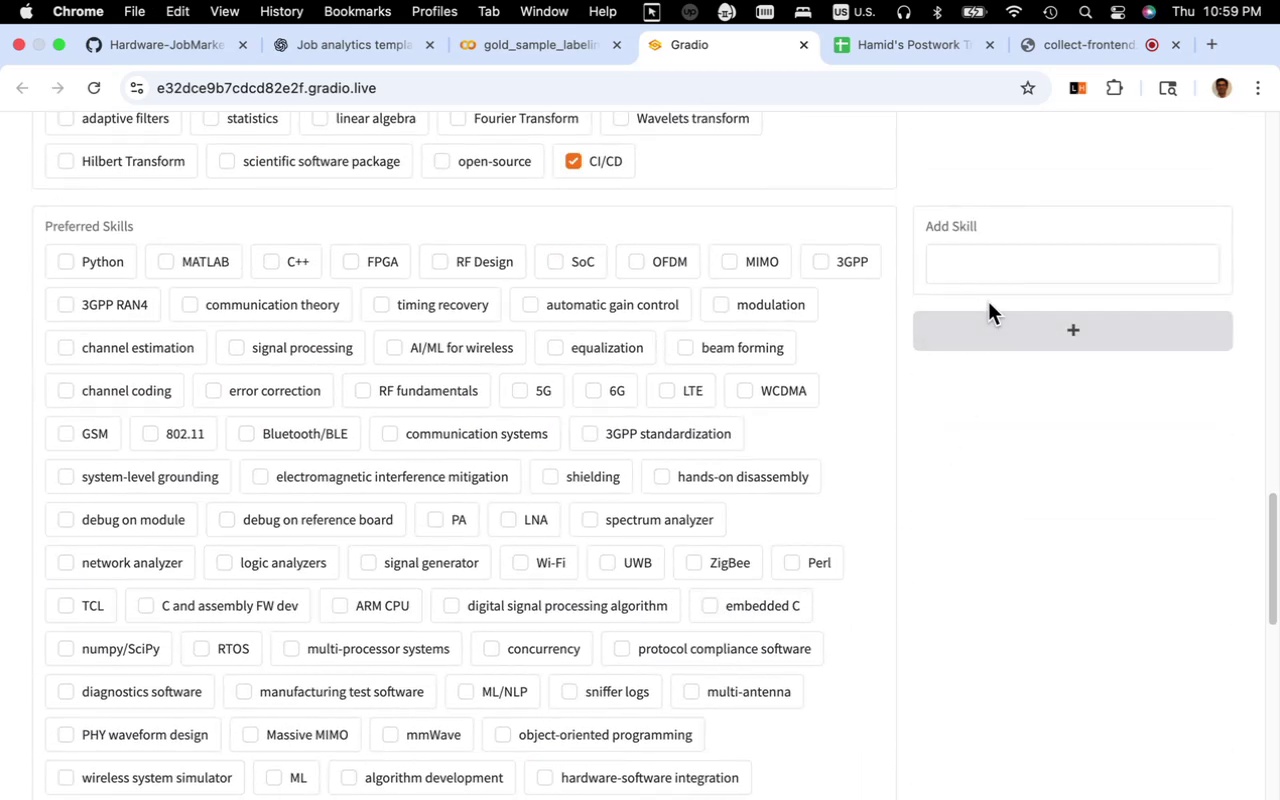 
left_click([981, 278])
 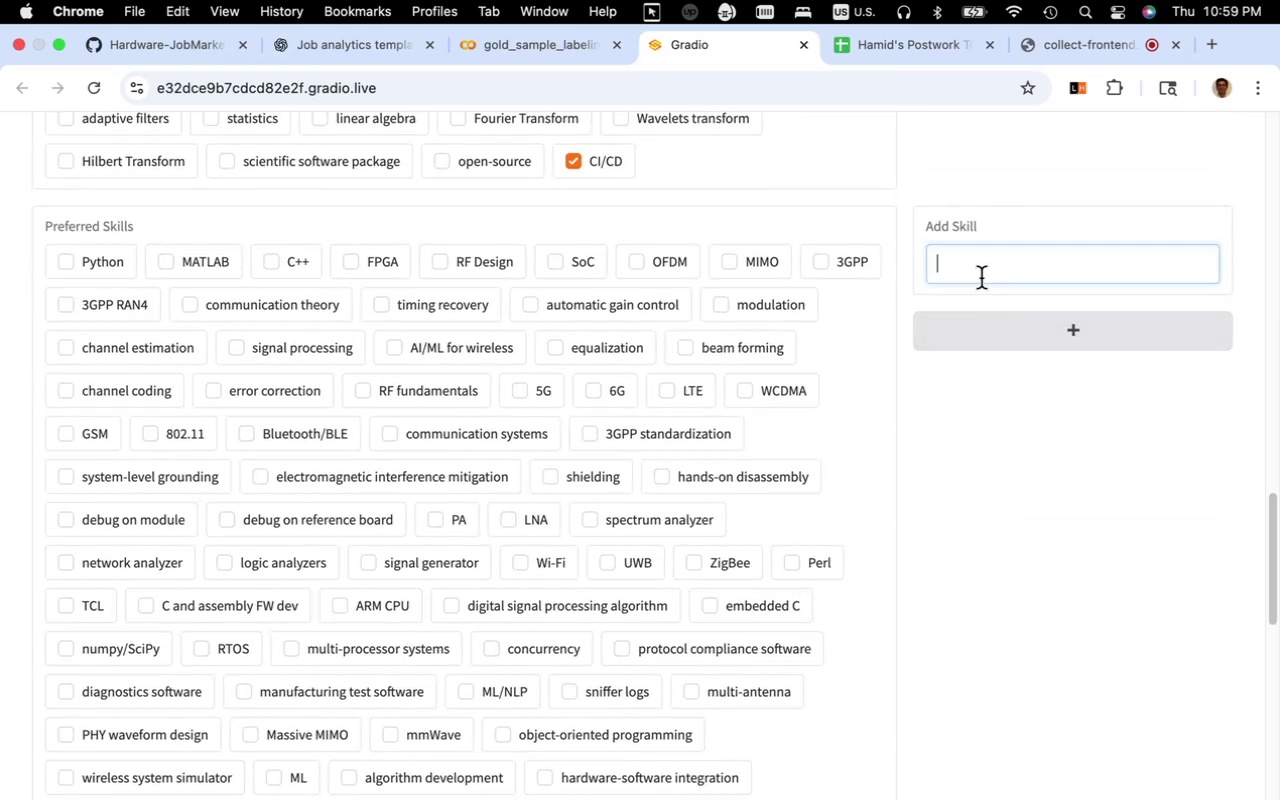 
key(Meta+CommandLeft)
 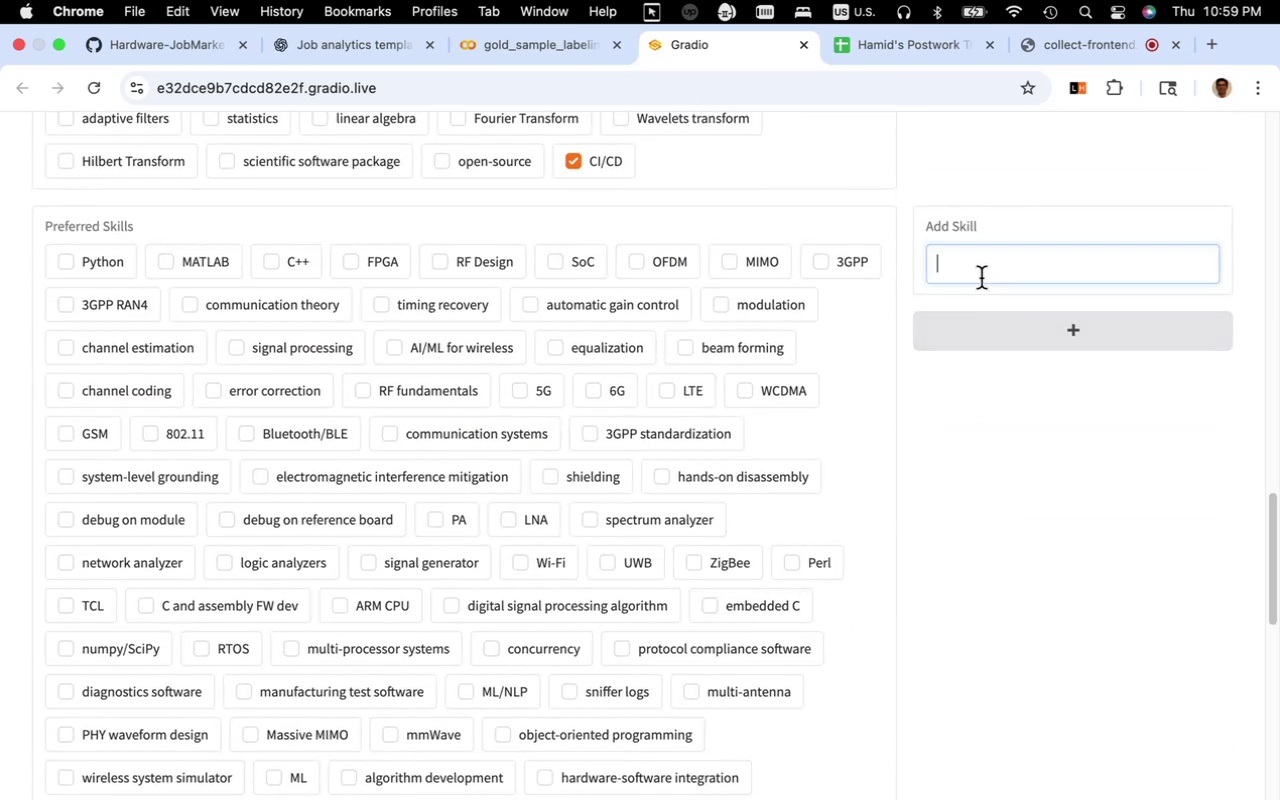 
key(Meta+V)
 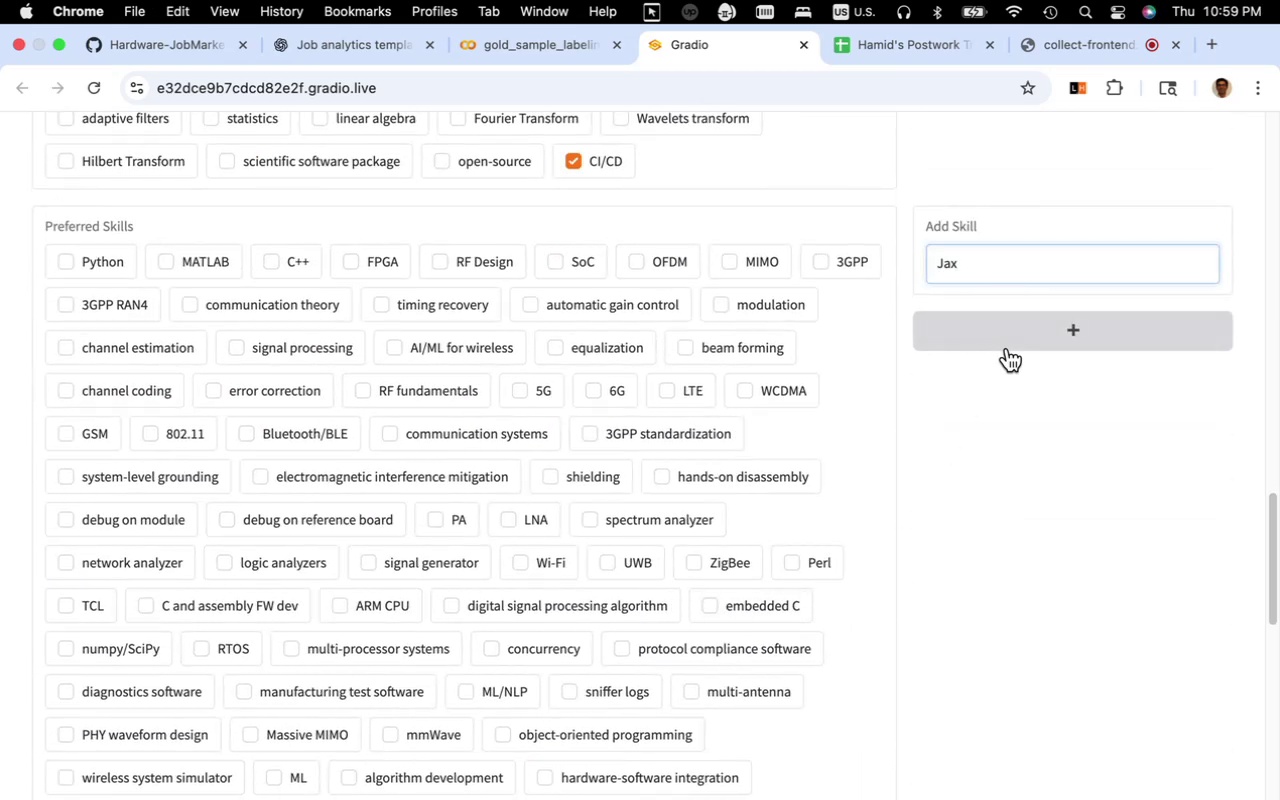 
left_click([1007, 347])
 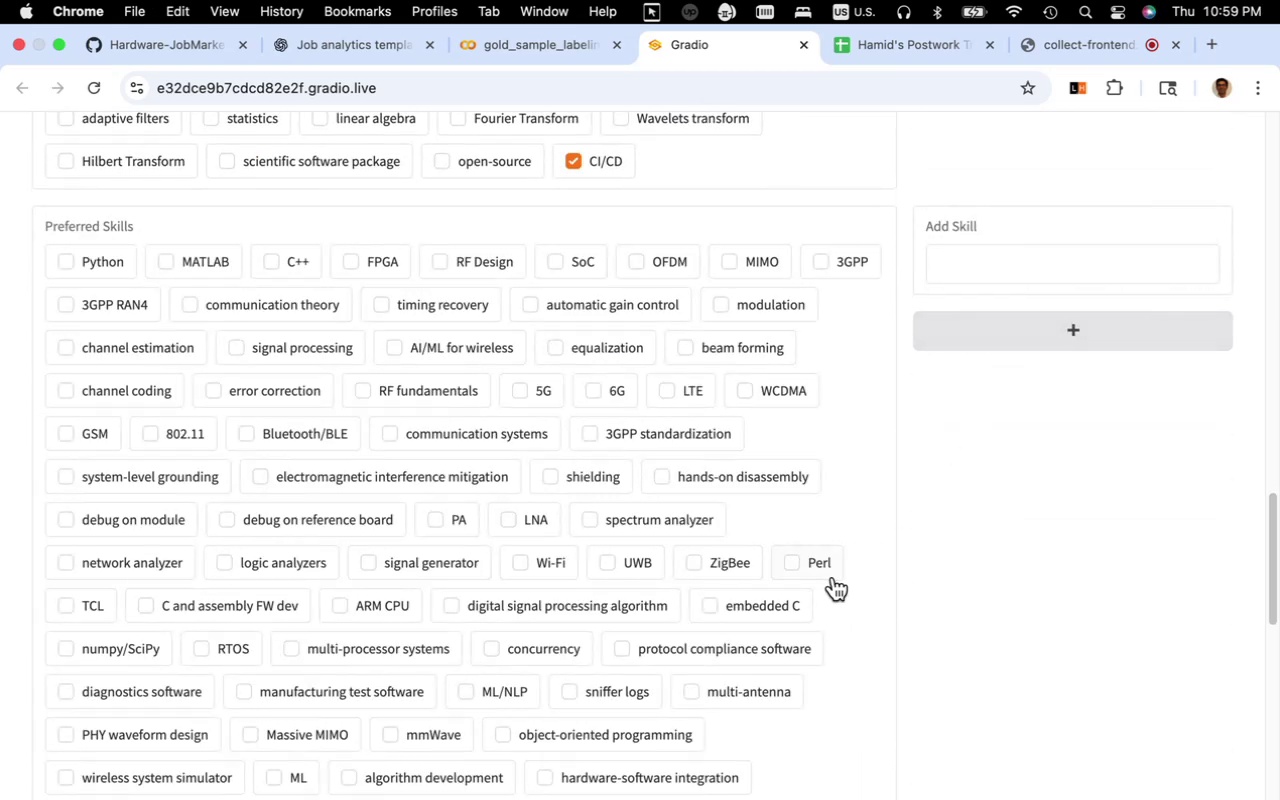 
scroll: coordinate [832, 580], scroll_direction: down, amount: 9.0
 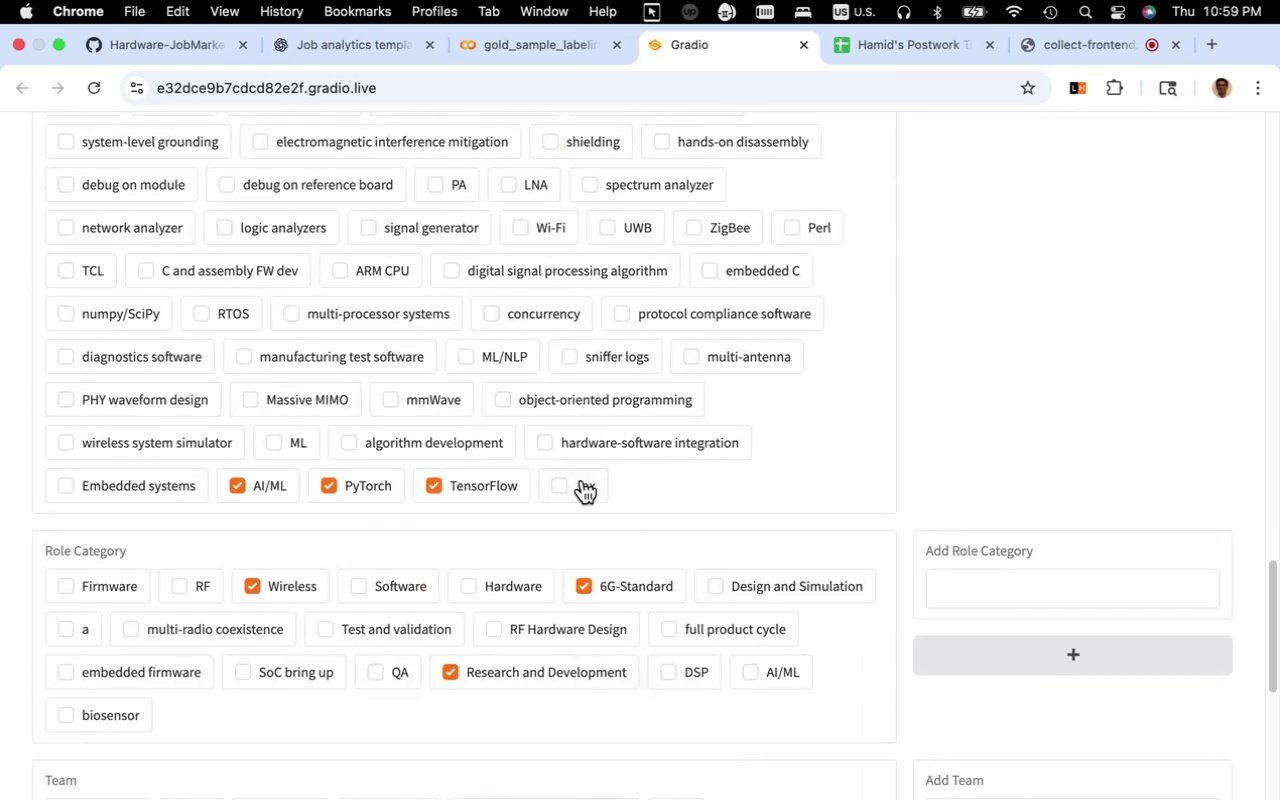 
left_click([582, 480])
 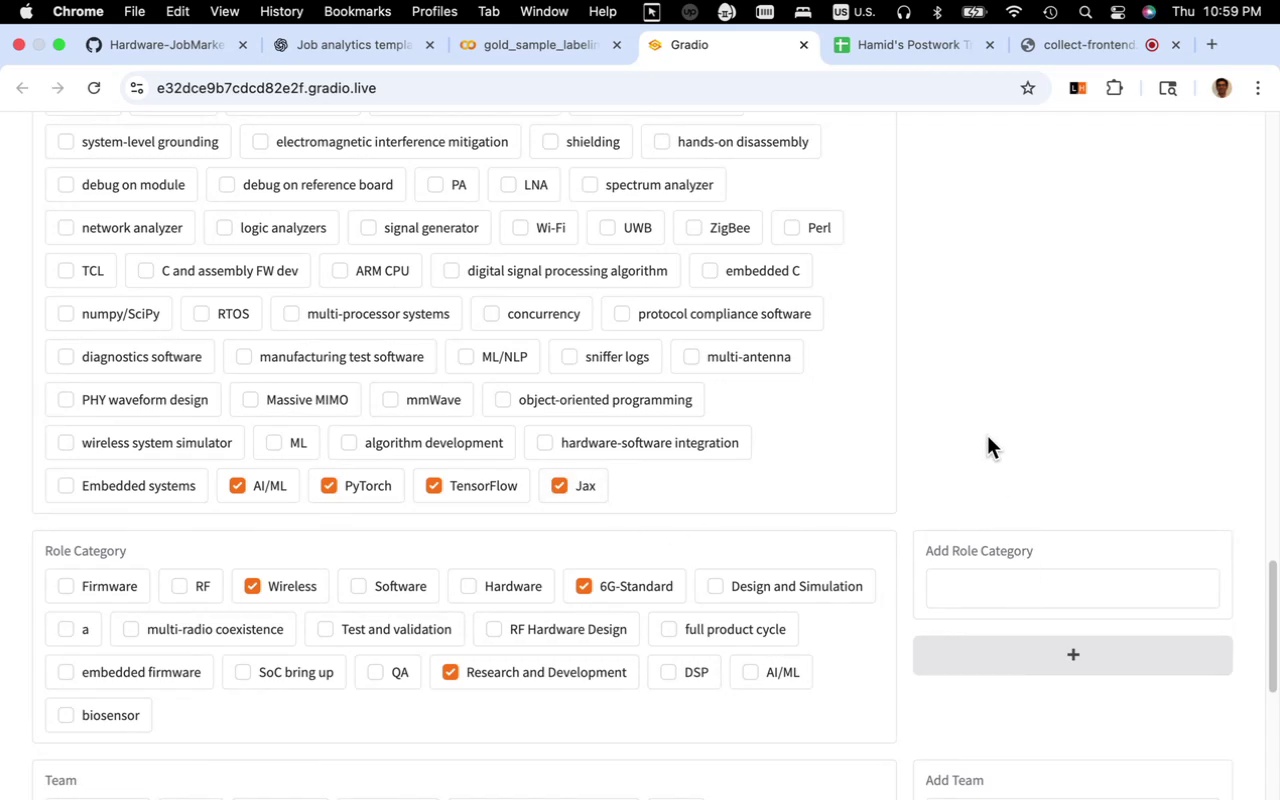 
wait(7.21)
 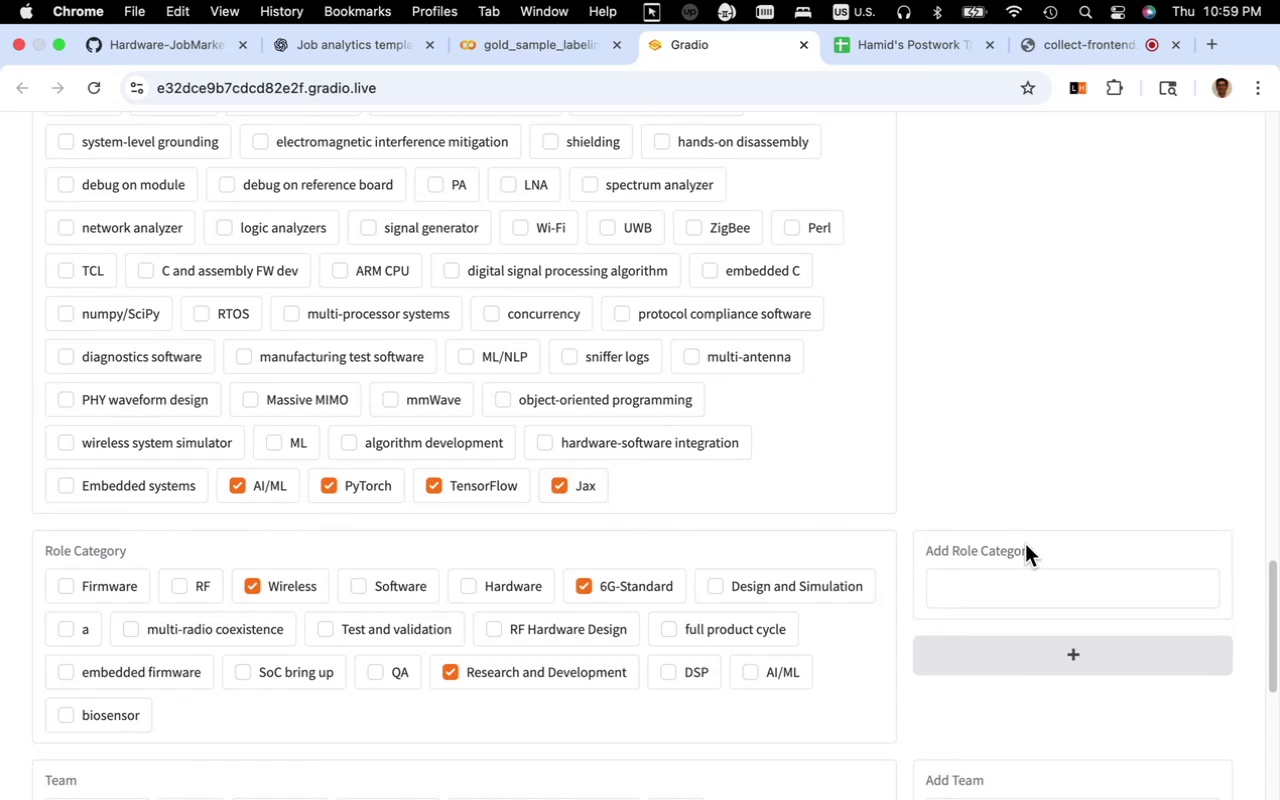 
scroll: coordinate [906, 451], scroll_direction: up, amount: 37.0
 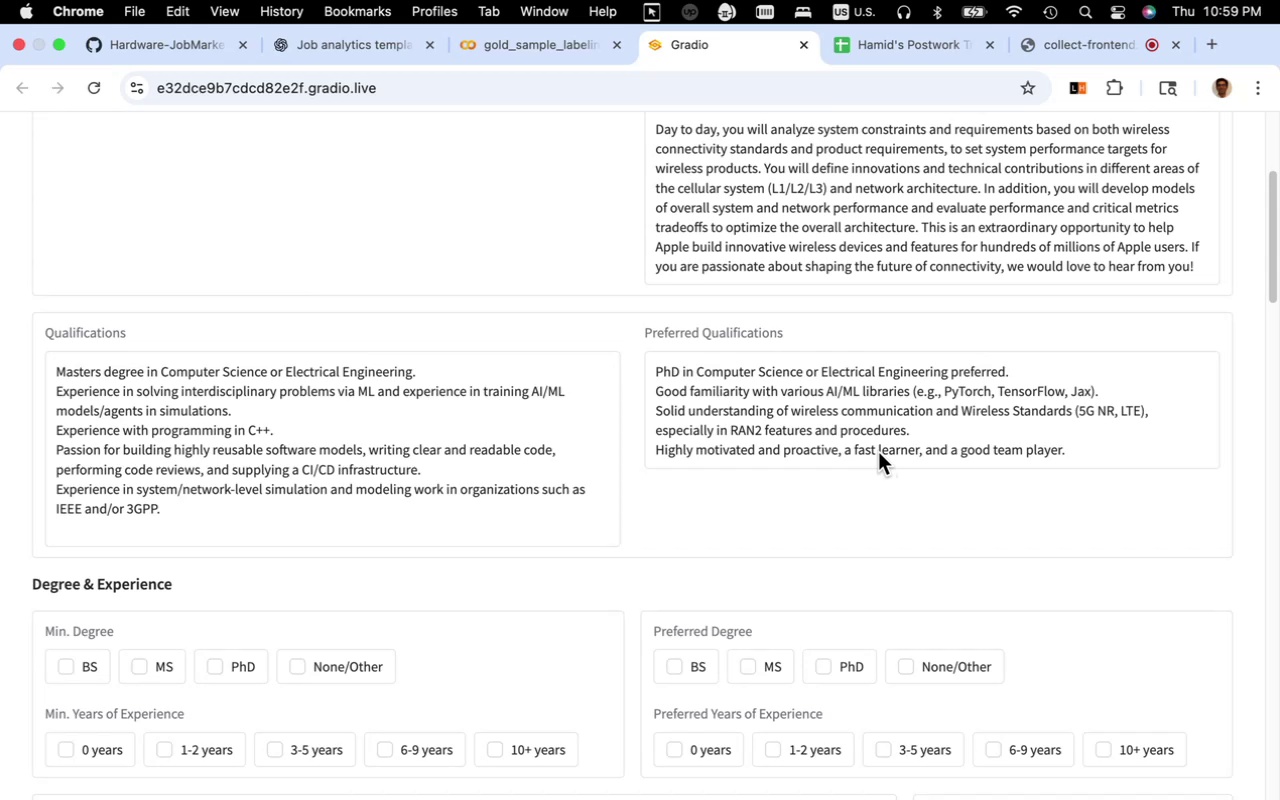 
wait(13.37)
 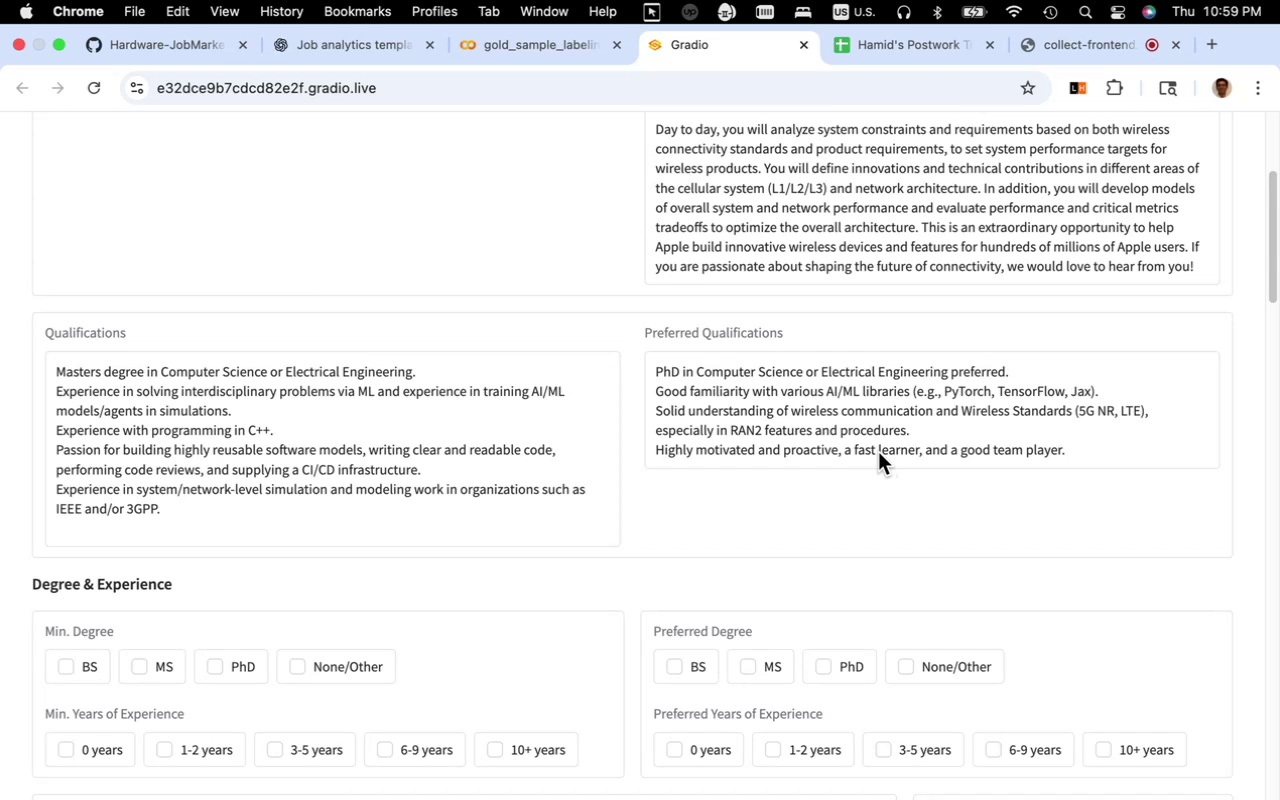 
scroll: coordinate [883, 448], scroll_direction: down, amount: 15.0
 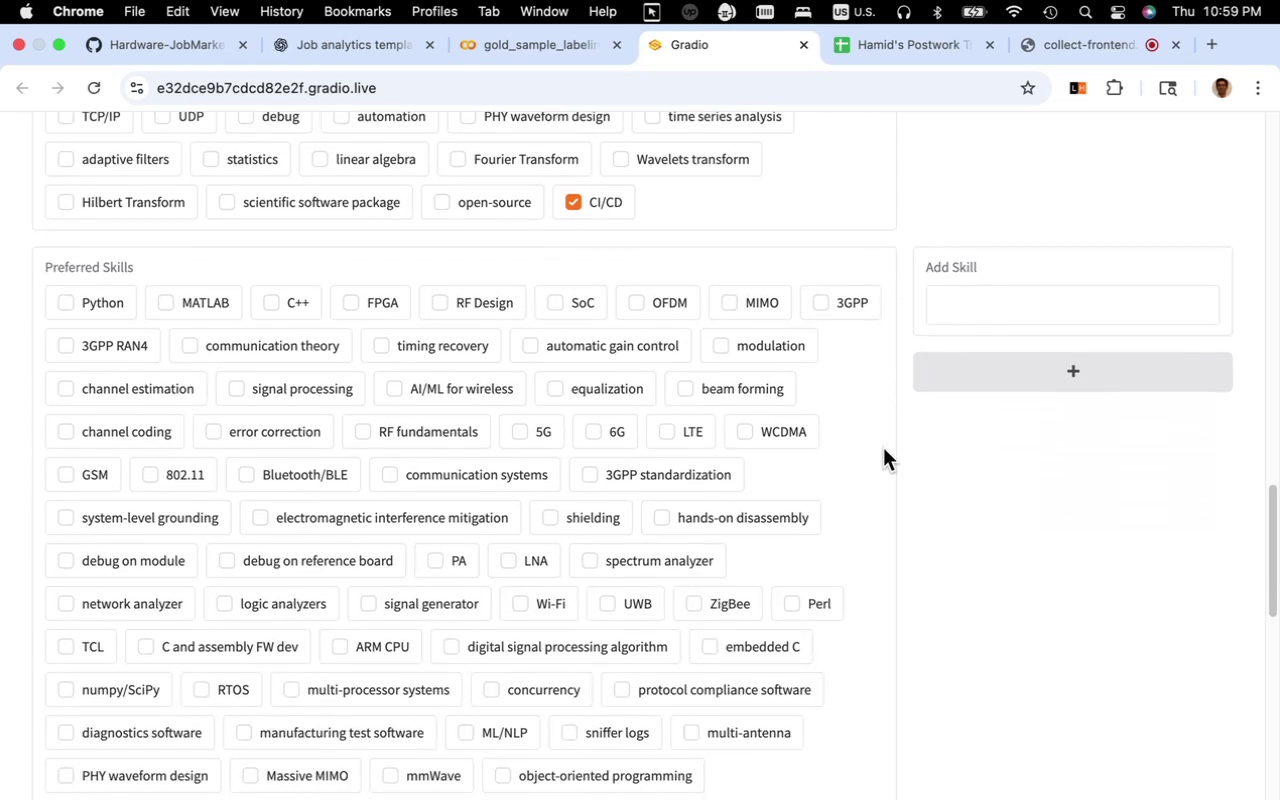 
key(Meta+F)
 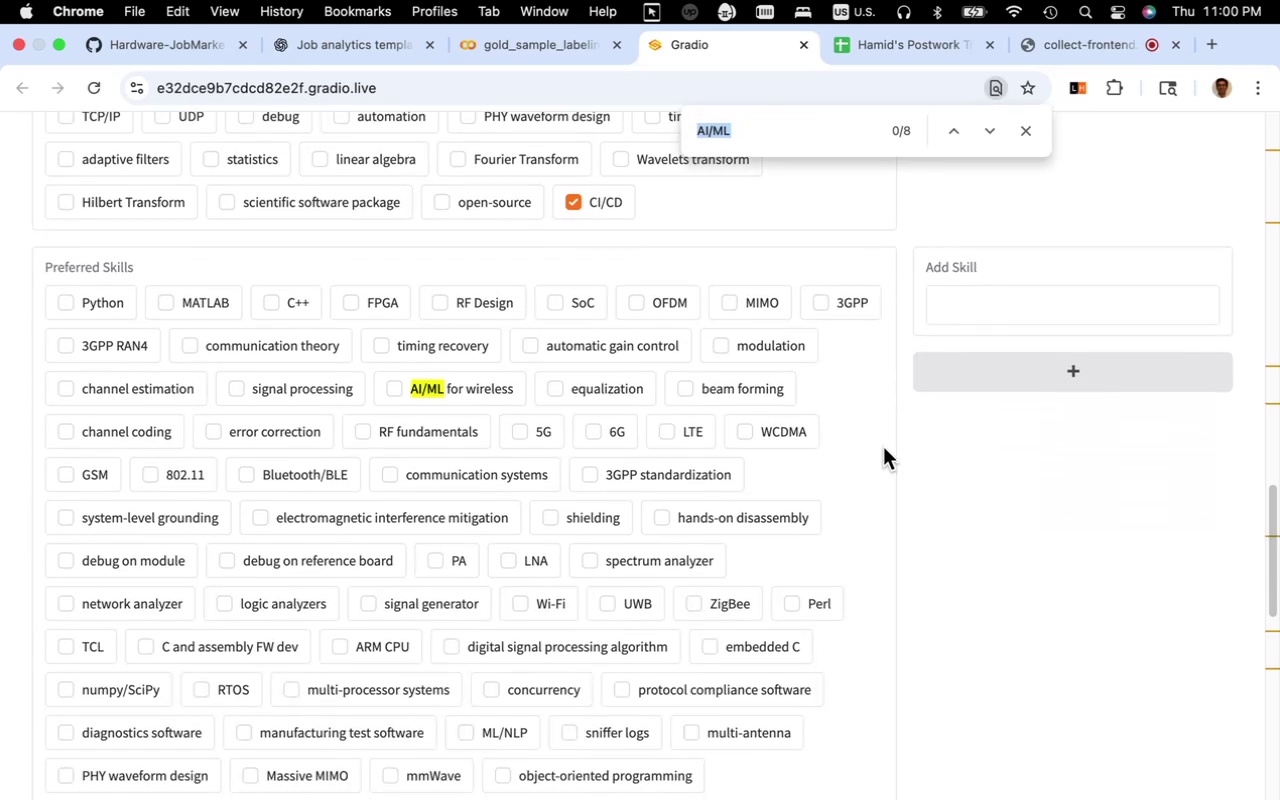 
type(stand)
 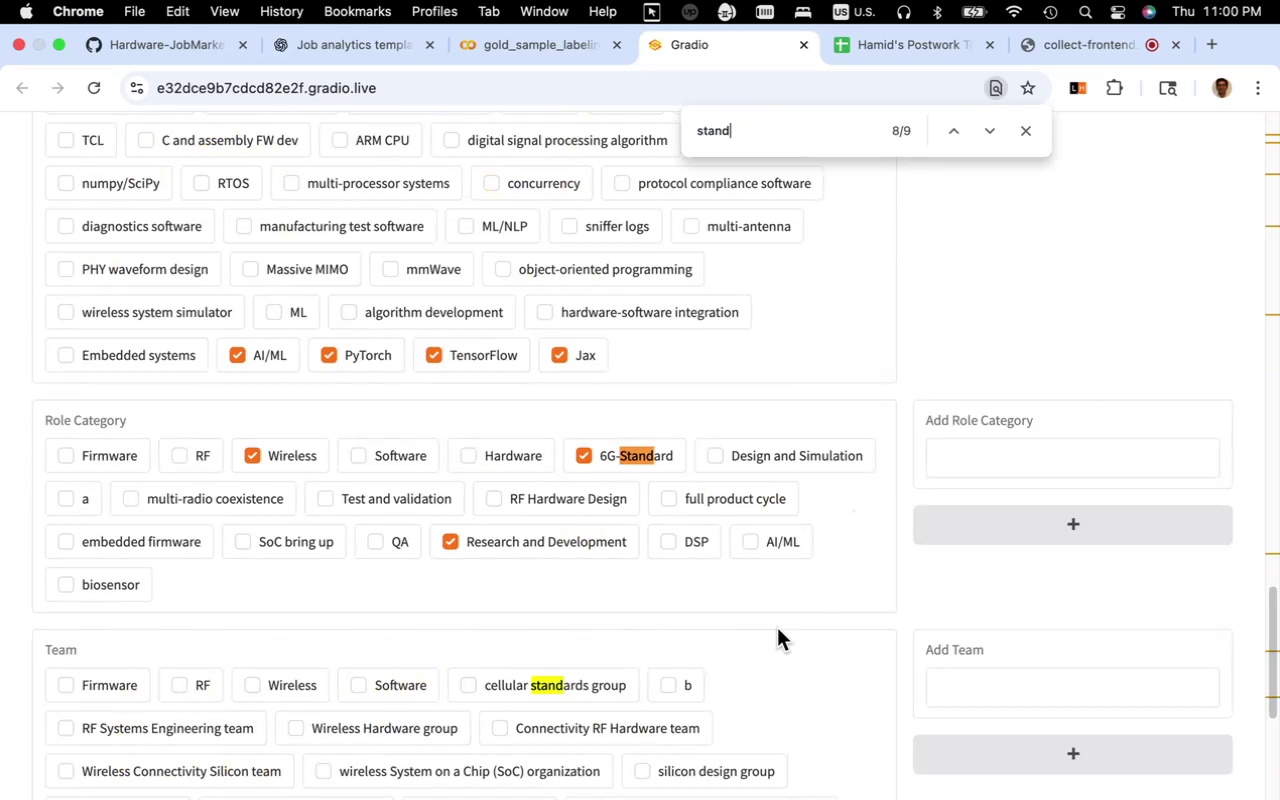 
scroll: coordinate [761, 650], scroll_direction: down, amount: 5.0
 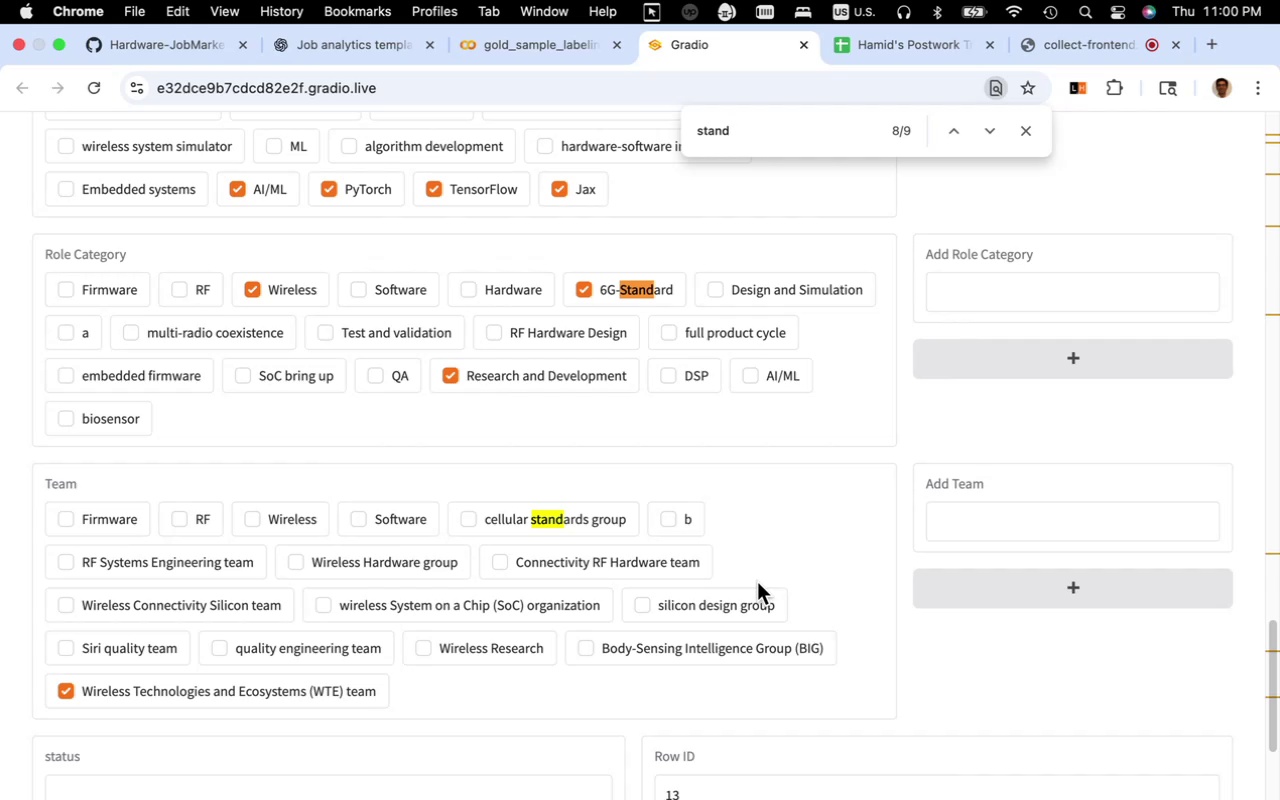 
scroll: coordinate [757, 582], scroll_direction: up, amount: 10.0
 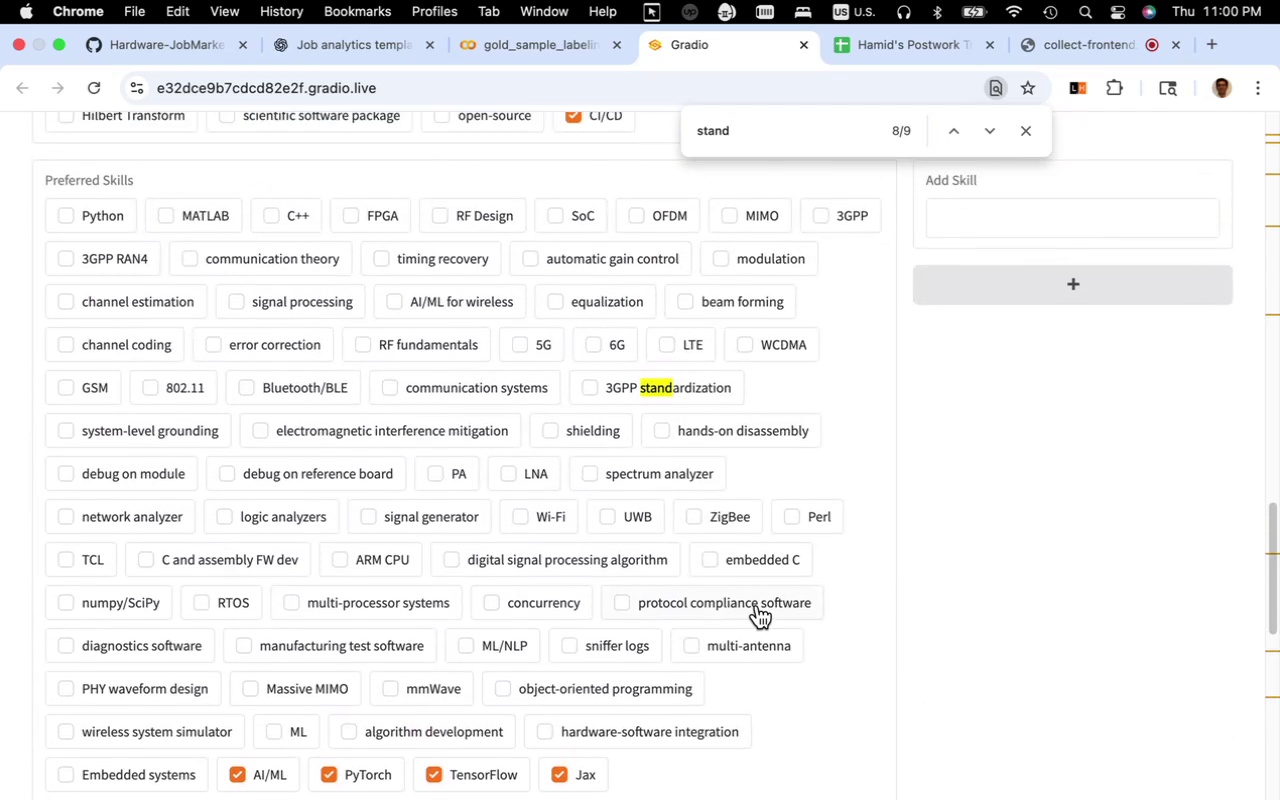 
key(Meta+CommandLeft)
 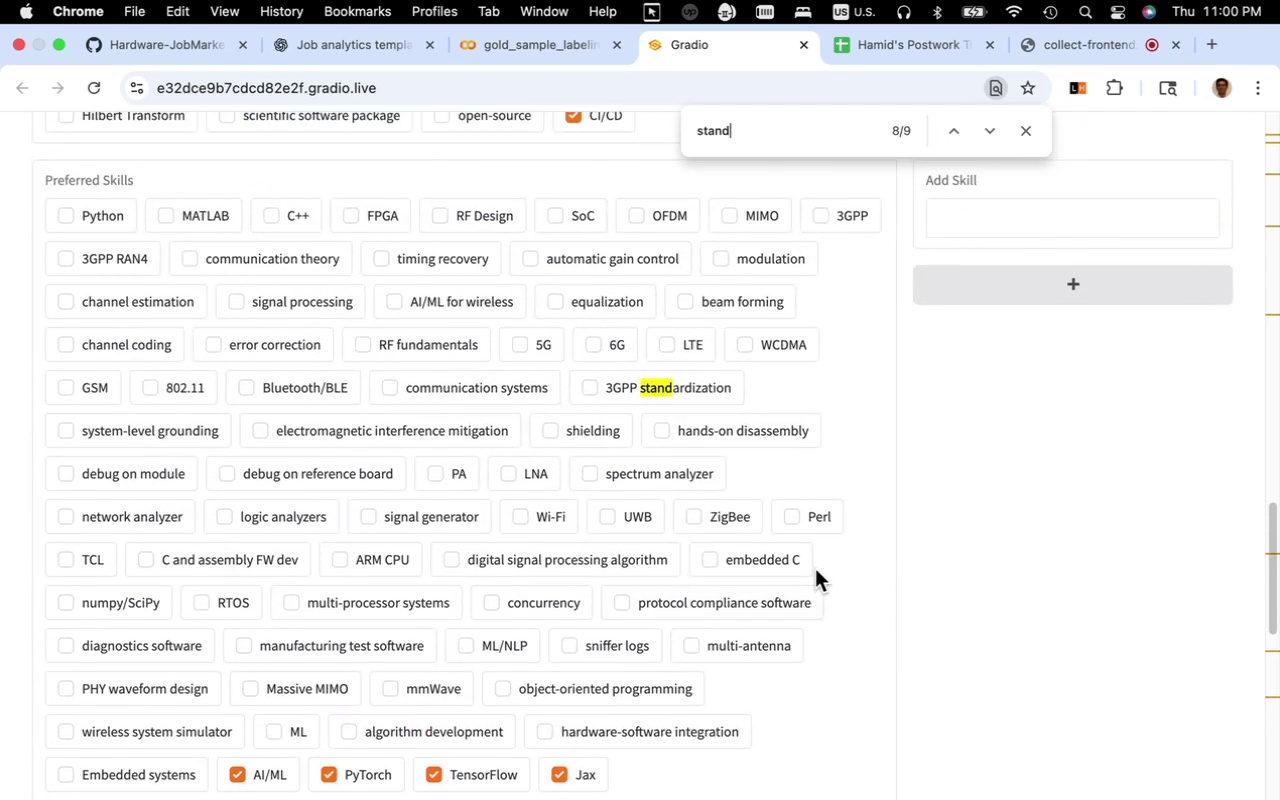 
key(Meta+A)
 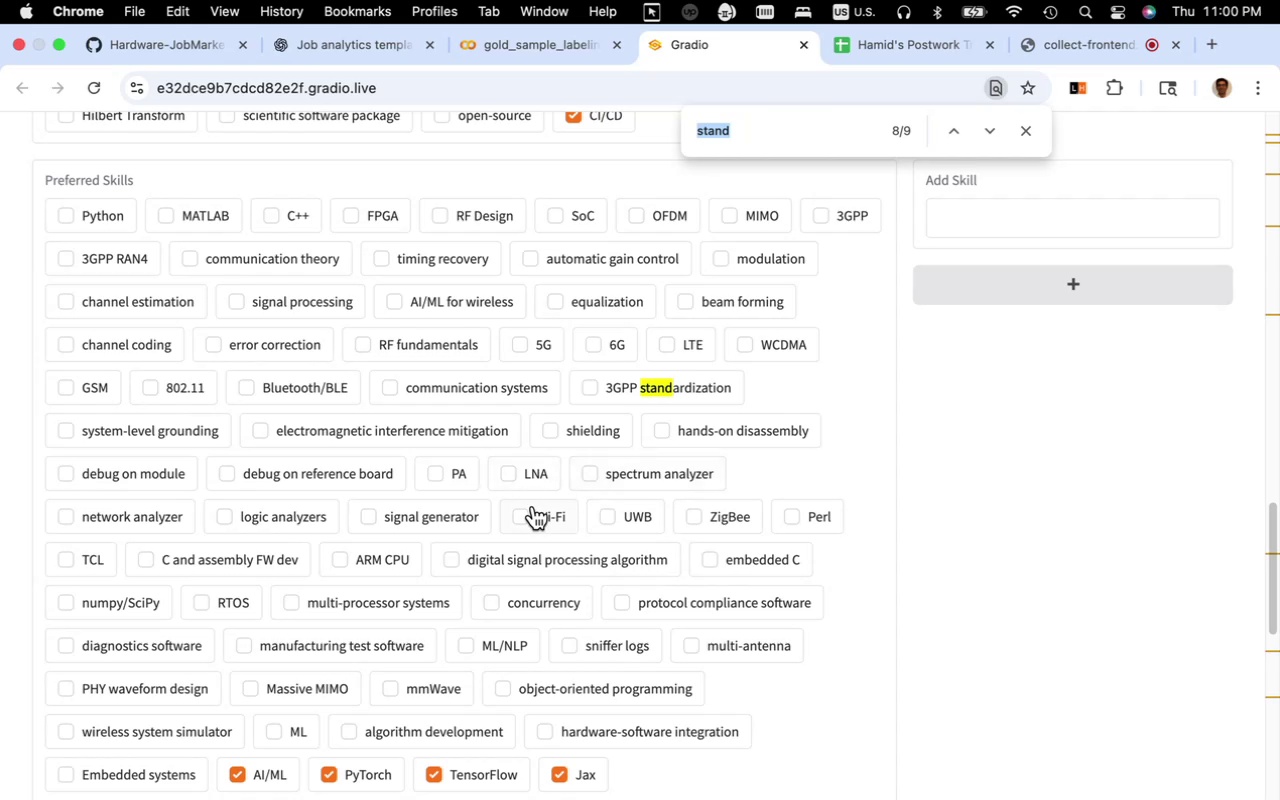 
wait(5.24)
 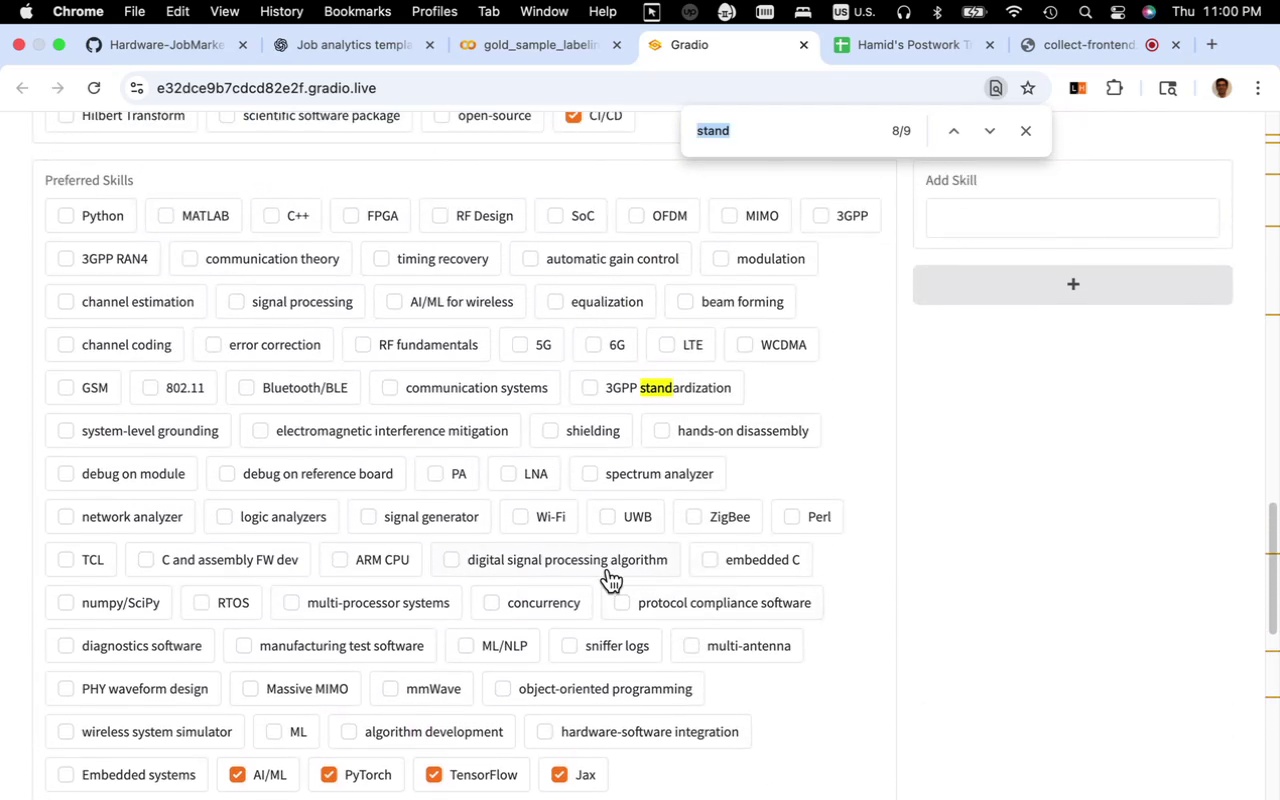 
left_click([539, 354])
 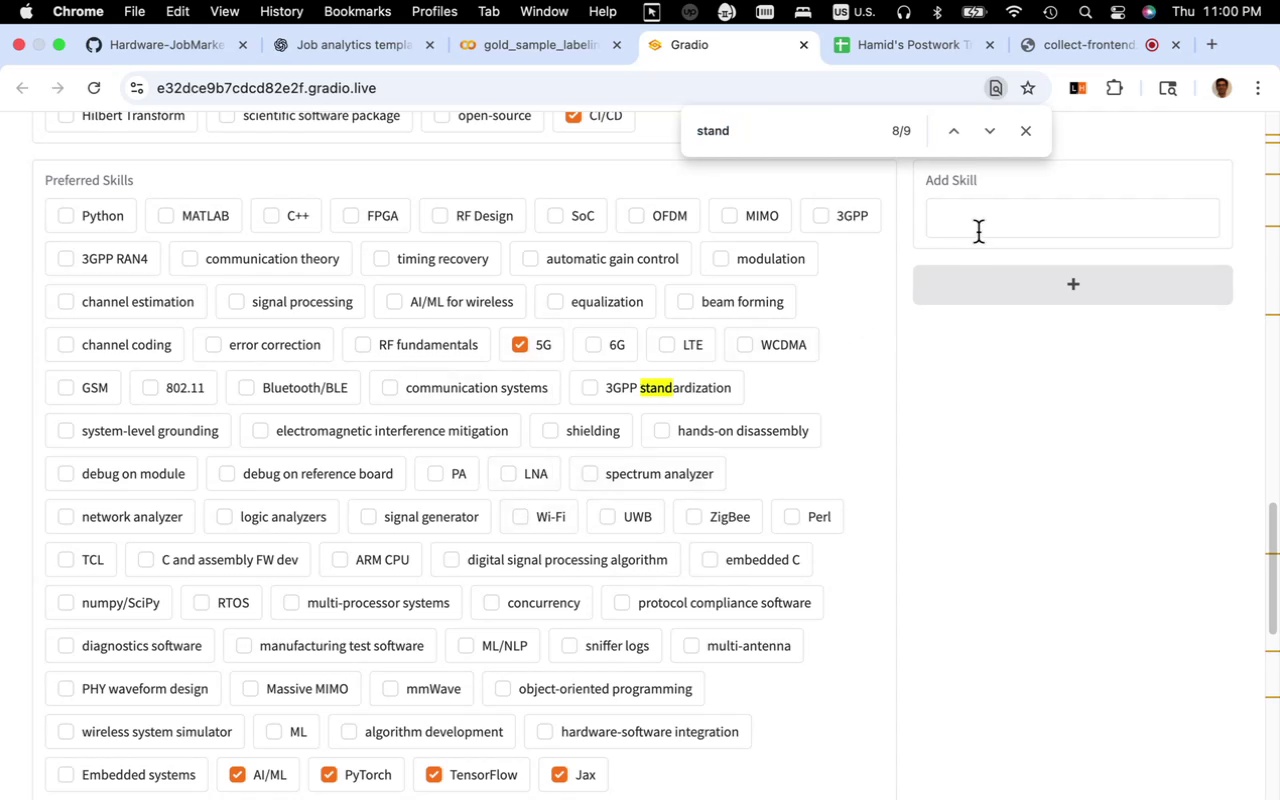 
left_click([978, 231])
 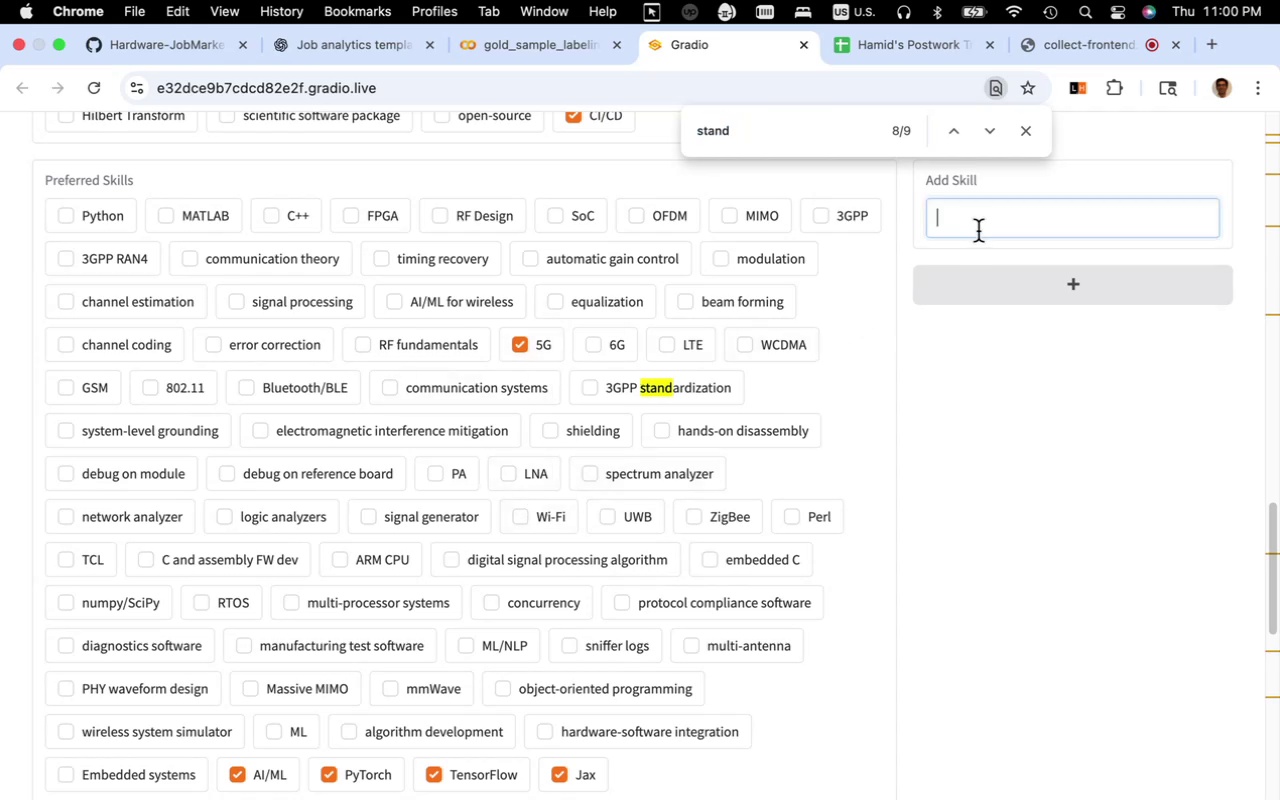 
type(NR)
 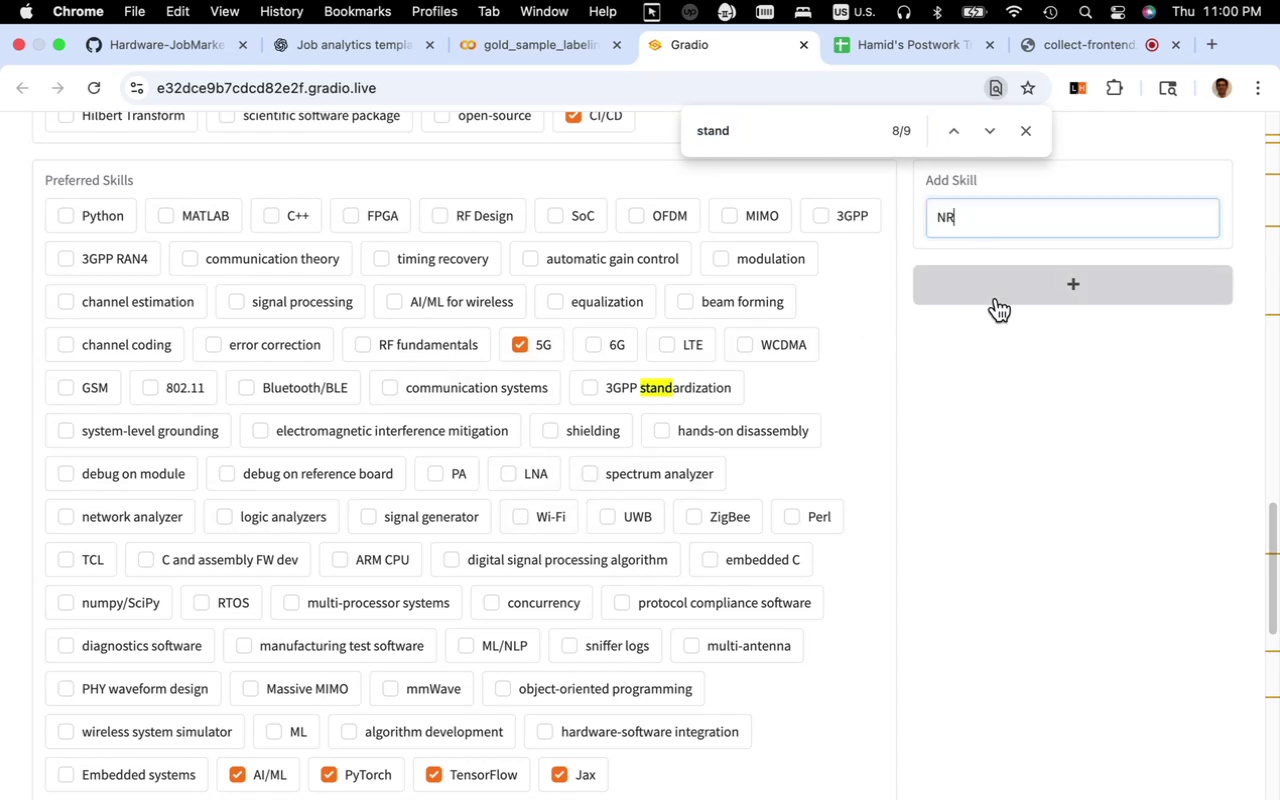 
left_click([996, 299])
 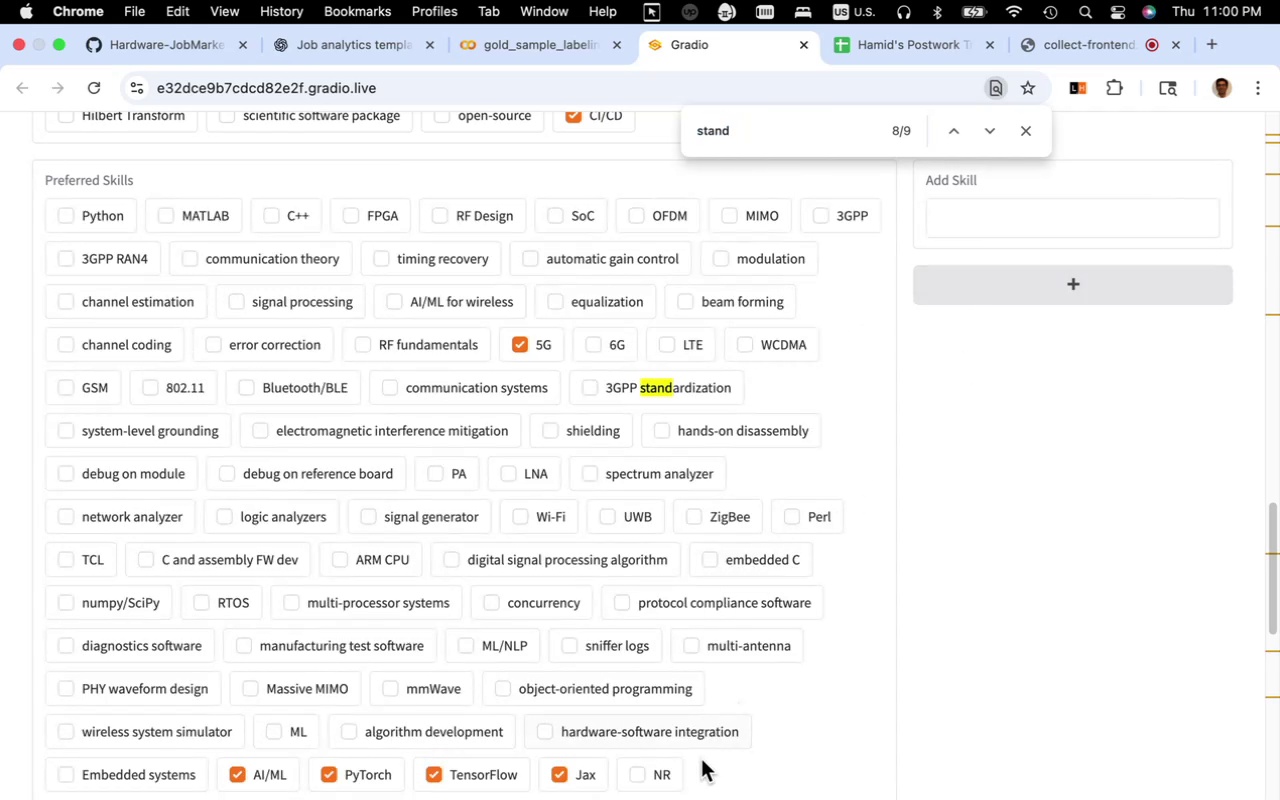 
left_click([664, 774])
 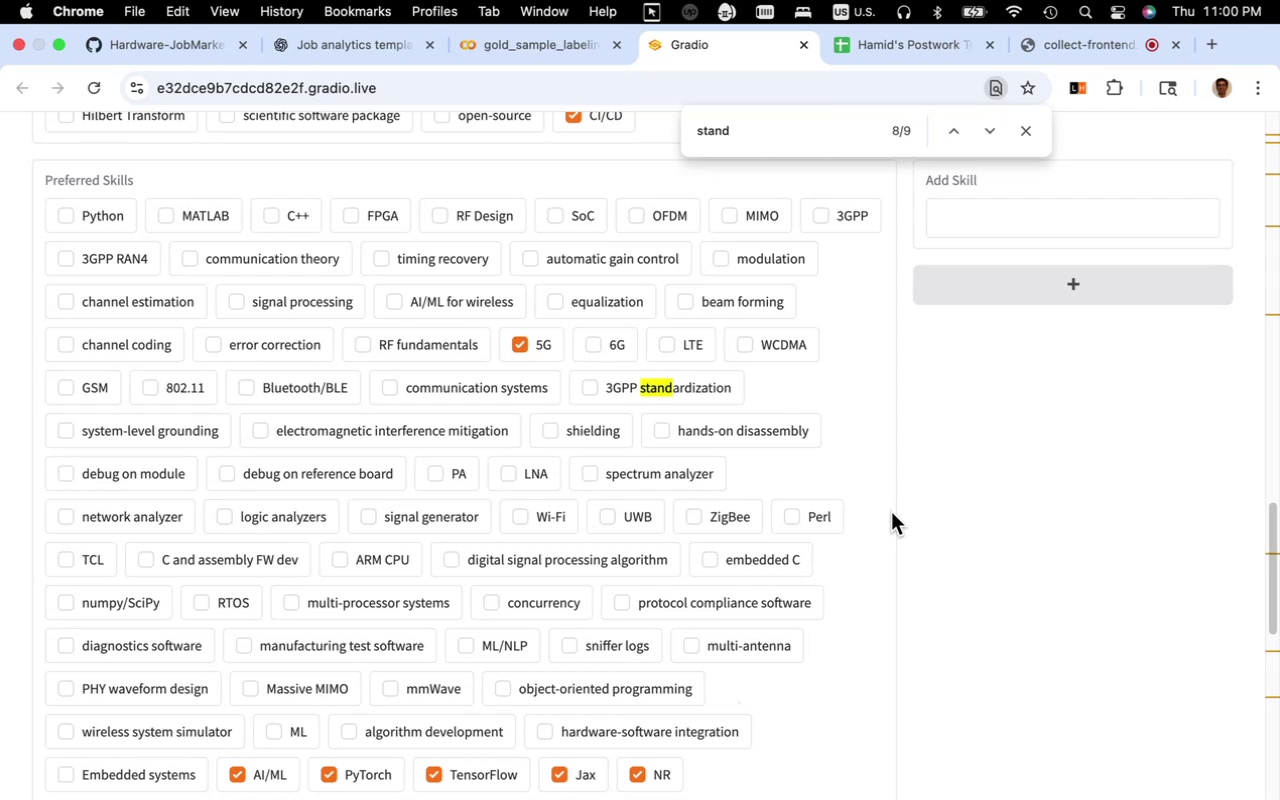 
scroll: coordinate [895, 509], scroll_direction: up, amount: 46.0
 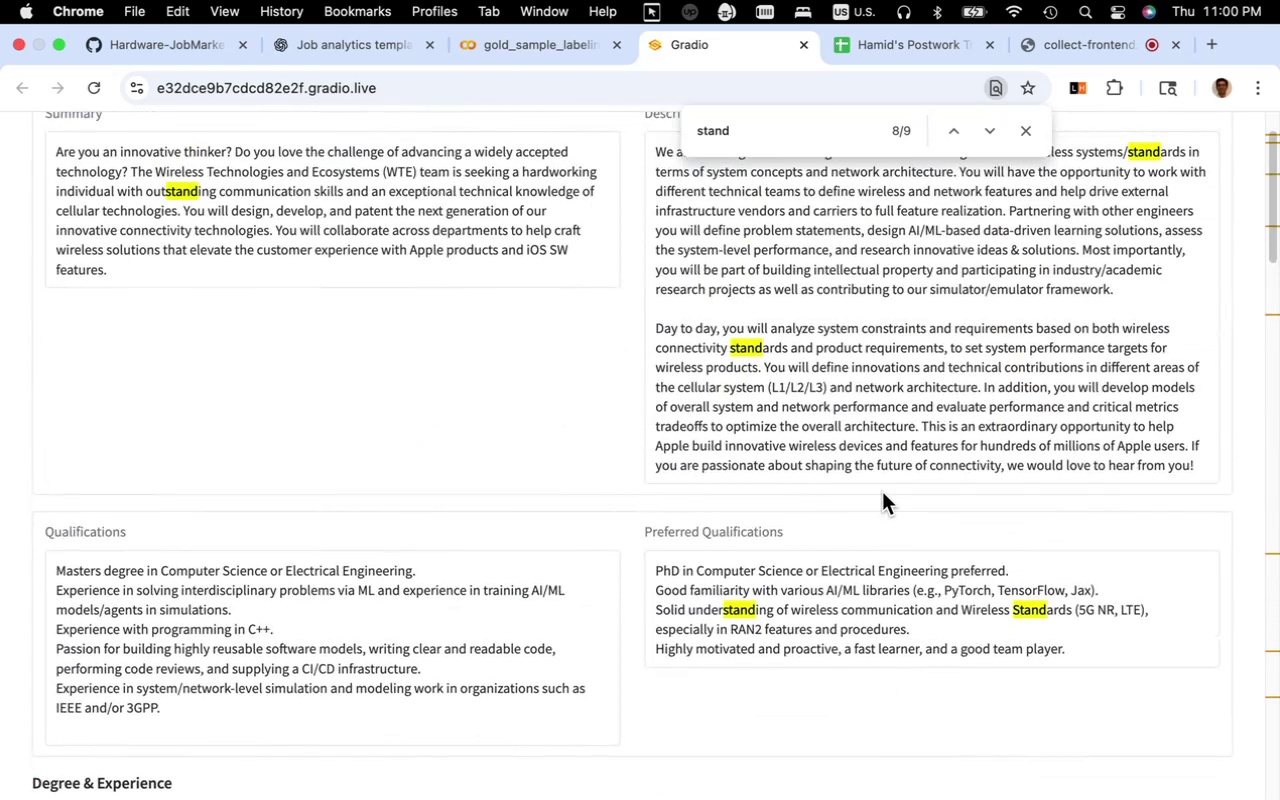 
scroll: coordinate [884, 491], scroll_direction: down, amount: 42.0
 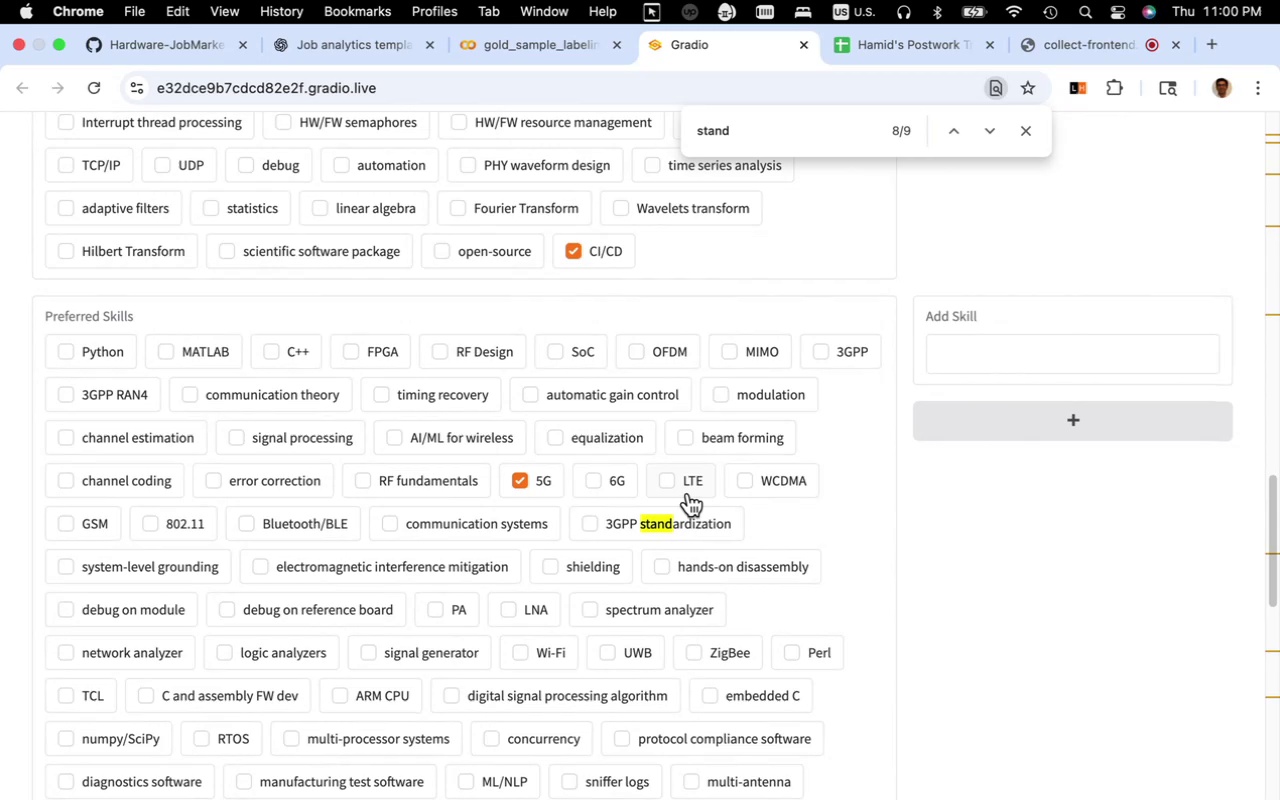 
left_click([688, 493])
 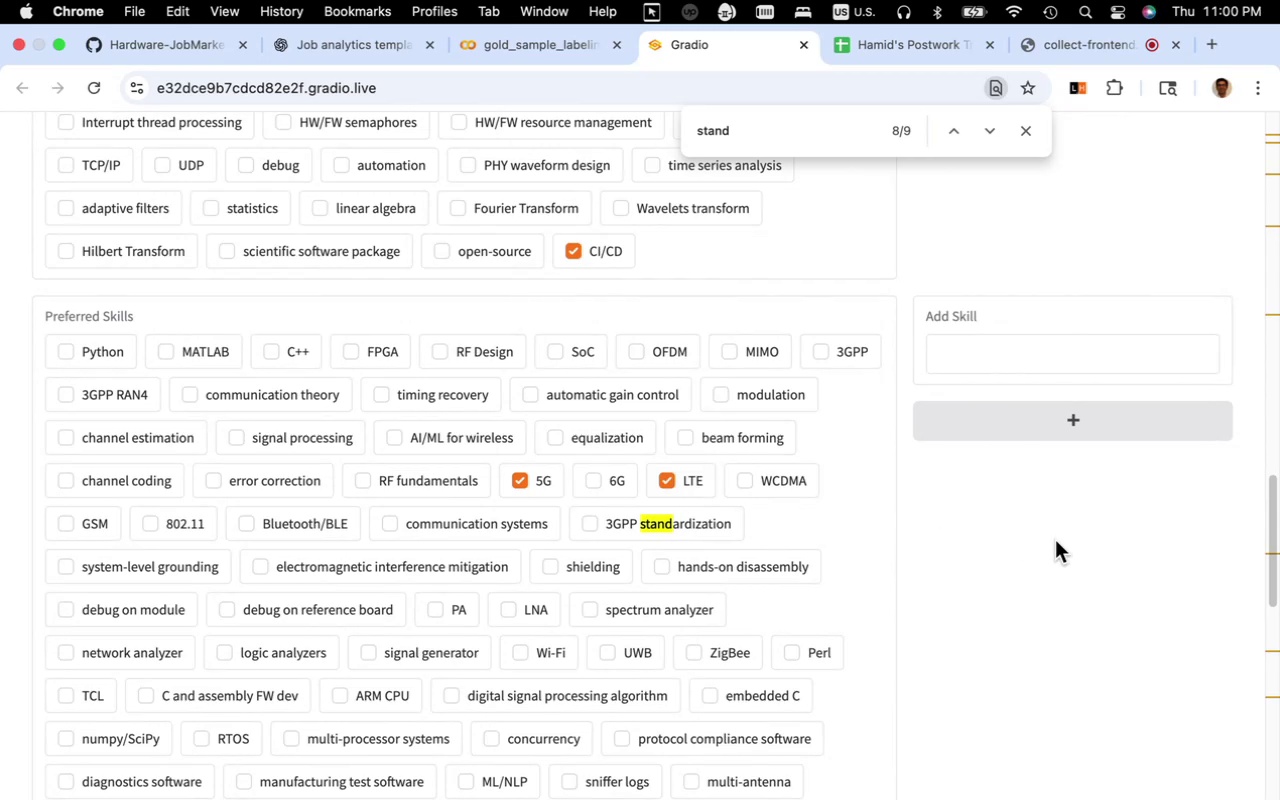 
scroll: coordinate [1055, 540], scroll_direction: up, amount: 17.0
 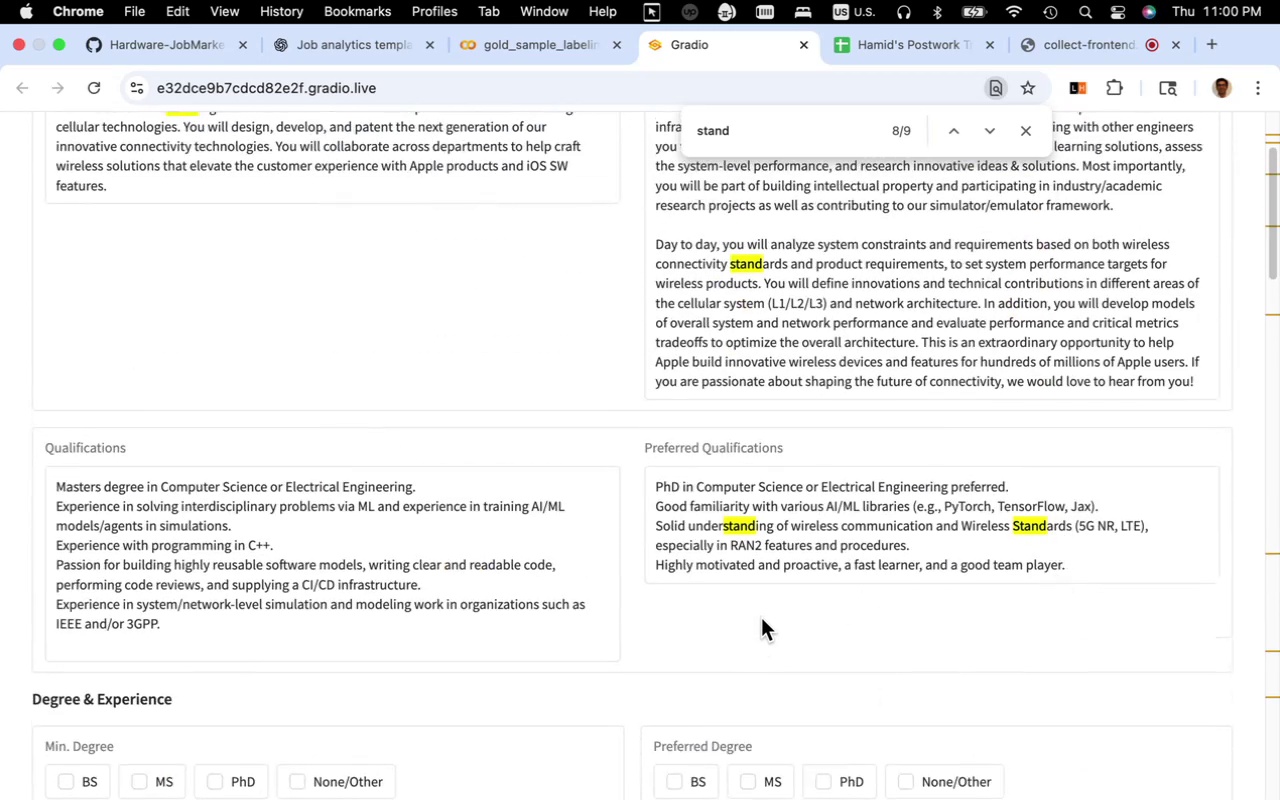 
wait(11.45)
 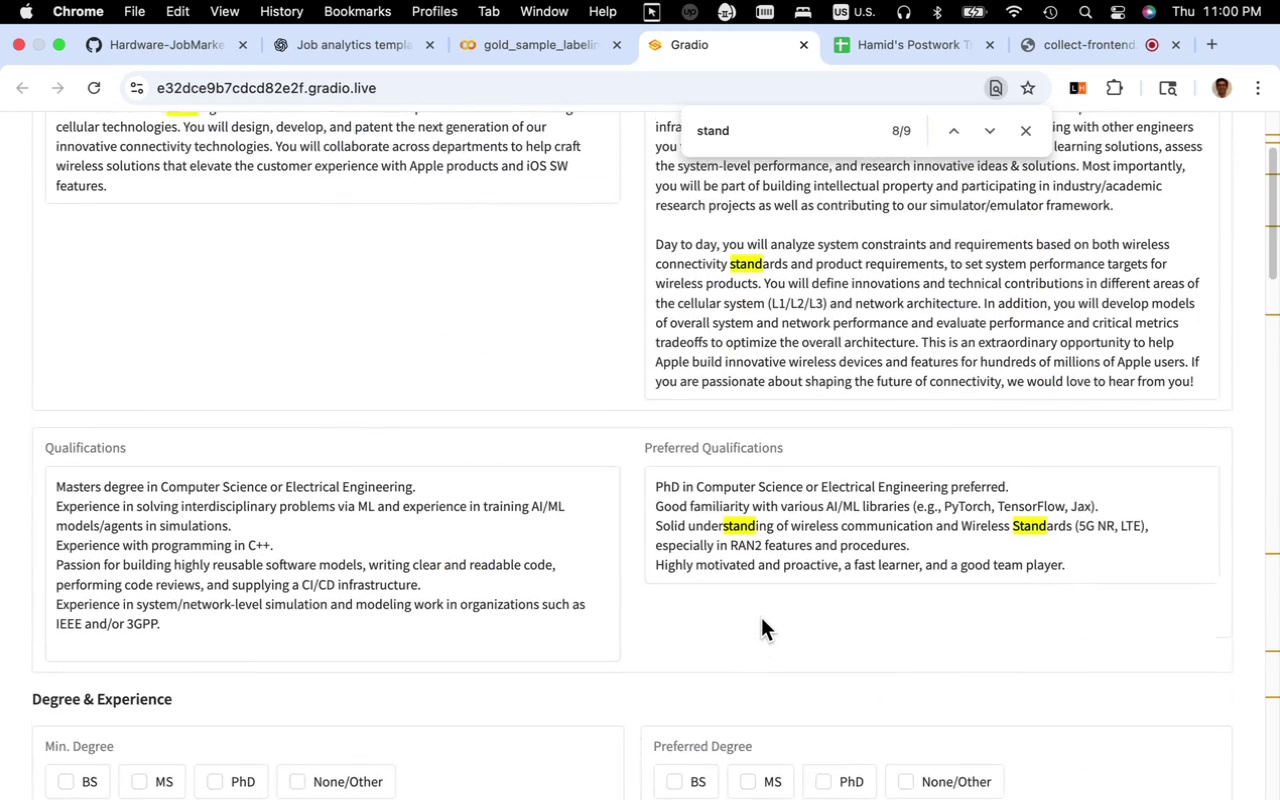 
scroll: coordinate [762, 617], scroll_direction: down, amount: 4.0
 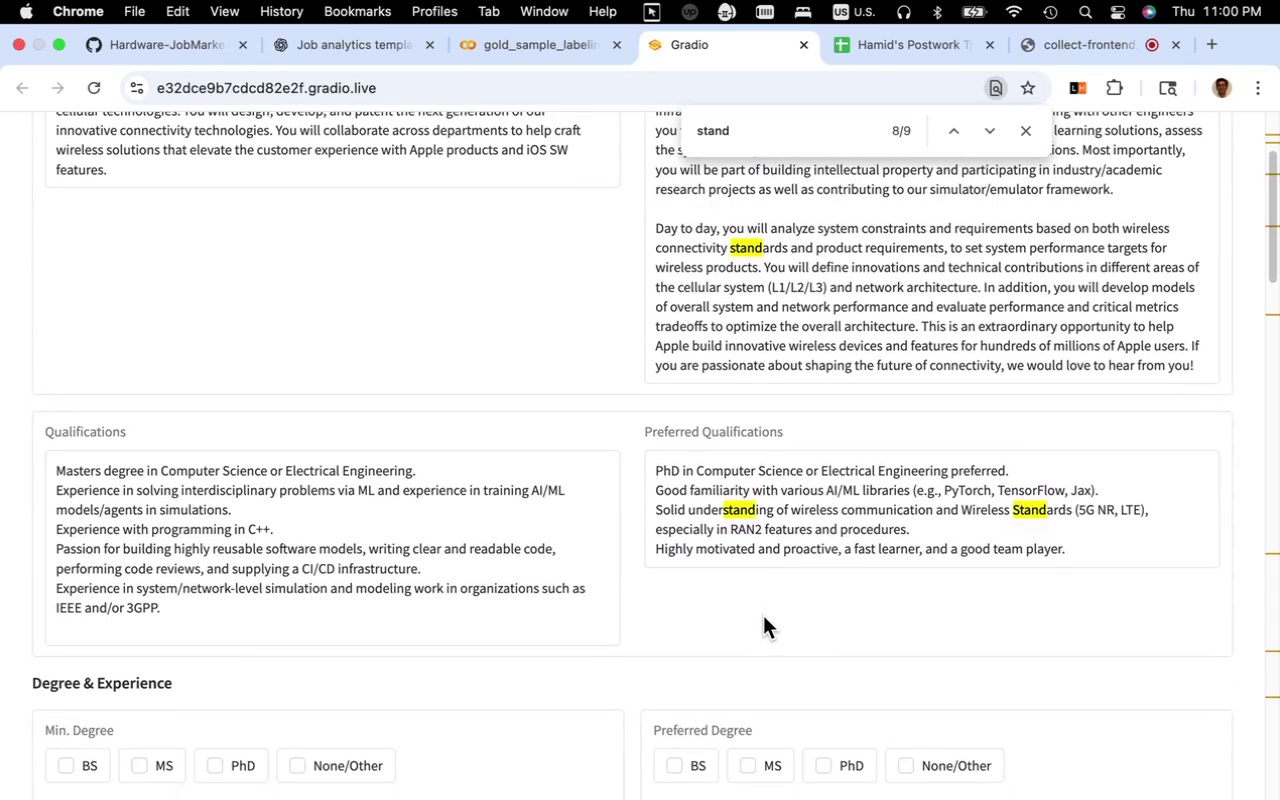 
wait(5.68)
 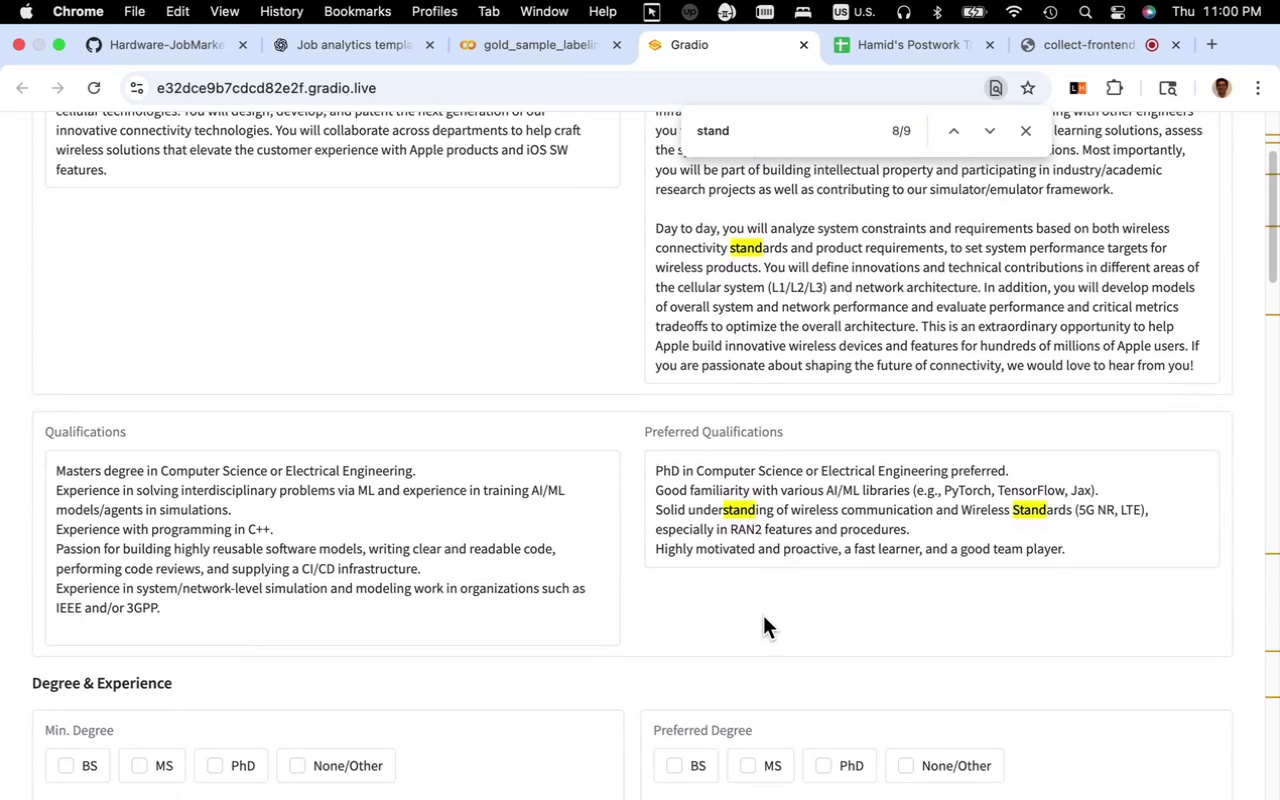 
scroll: coordinate [843, 603], scroll_direction: down, amount: 31.0
 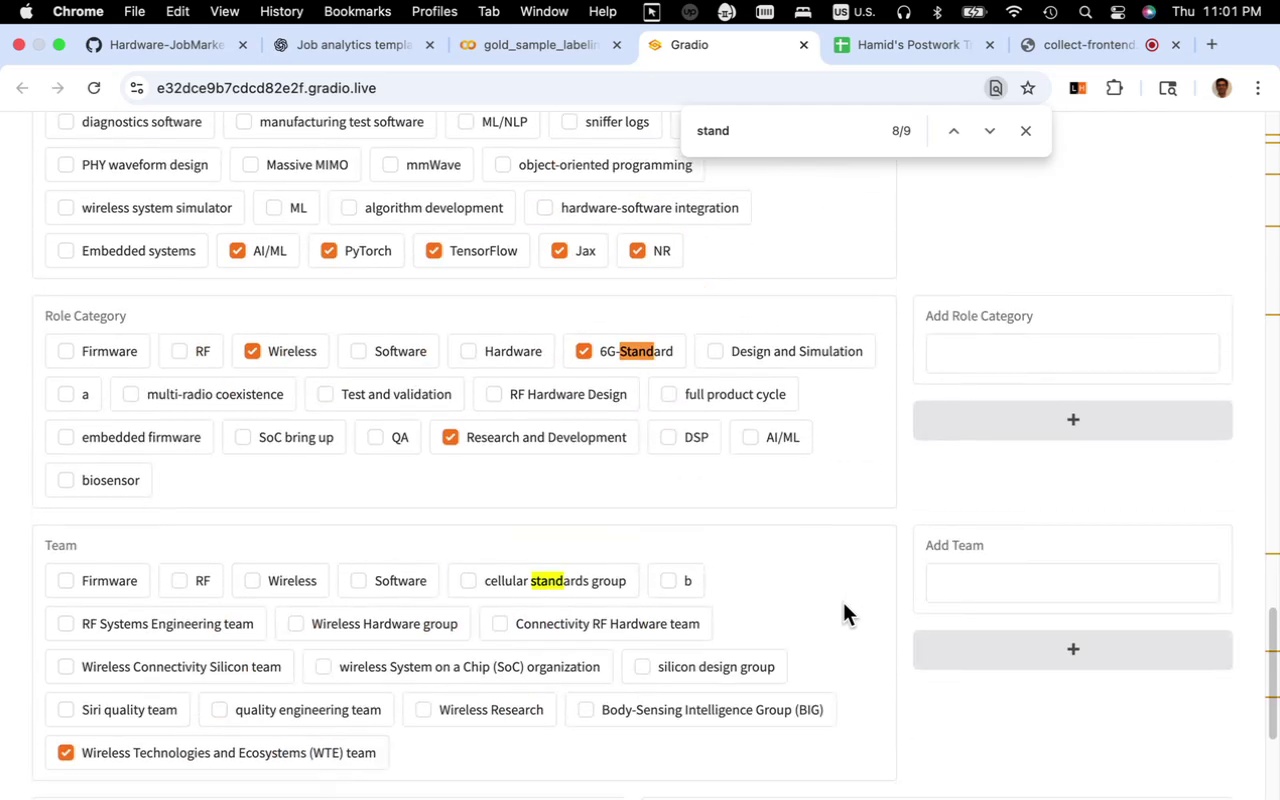 
scroll: coordinate [843, 603], scroll_direction: up, amount: 7.0
 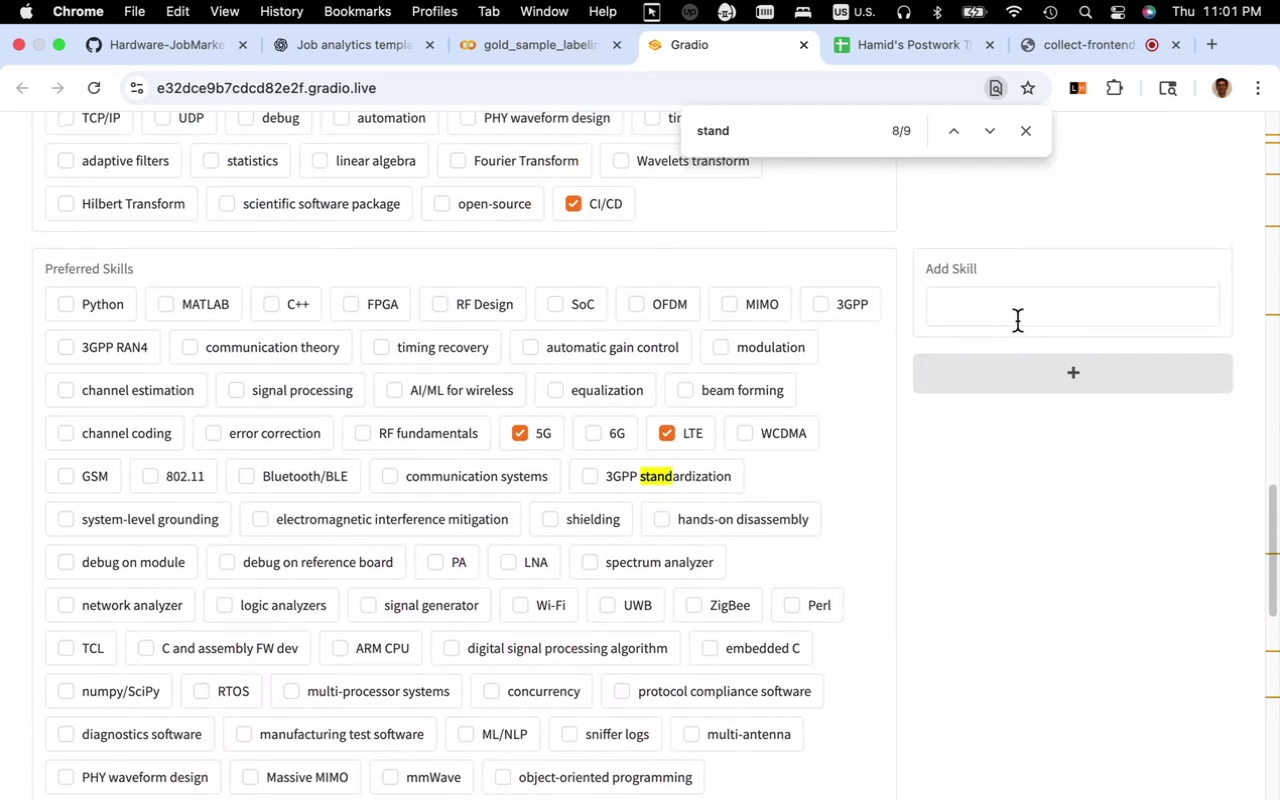 
type(RAN2)
 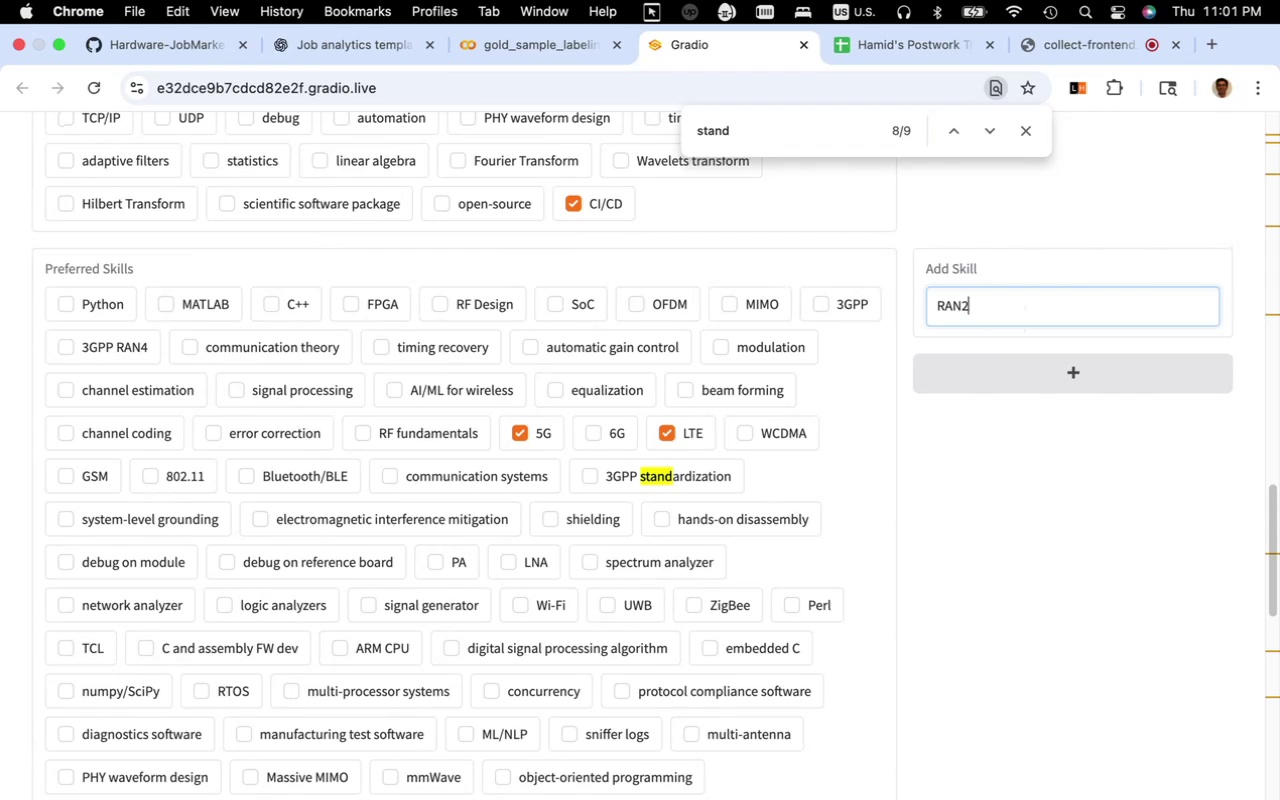 
wait(10.3)
 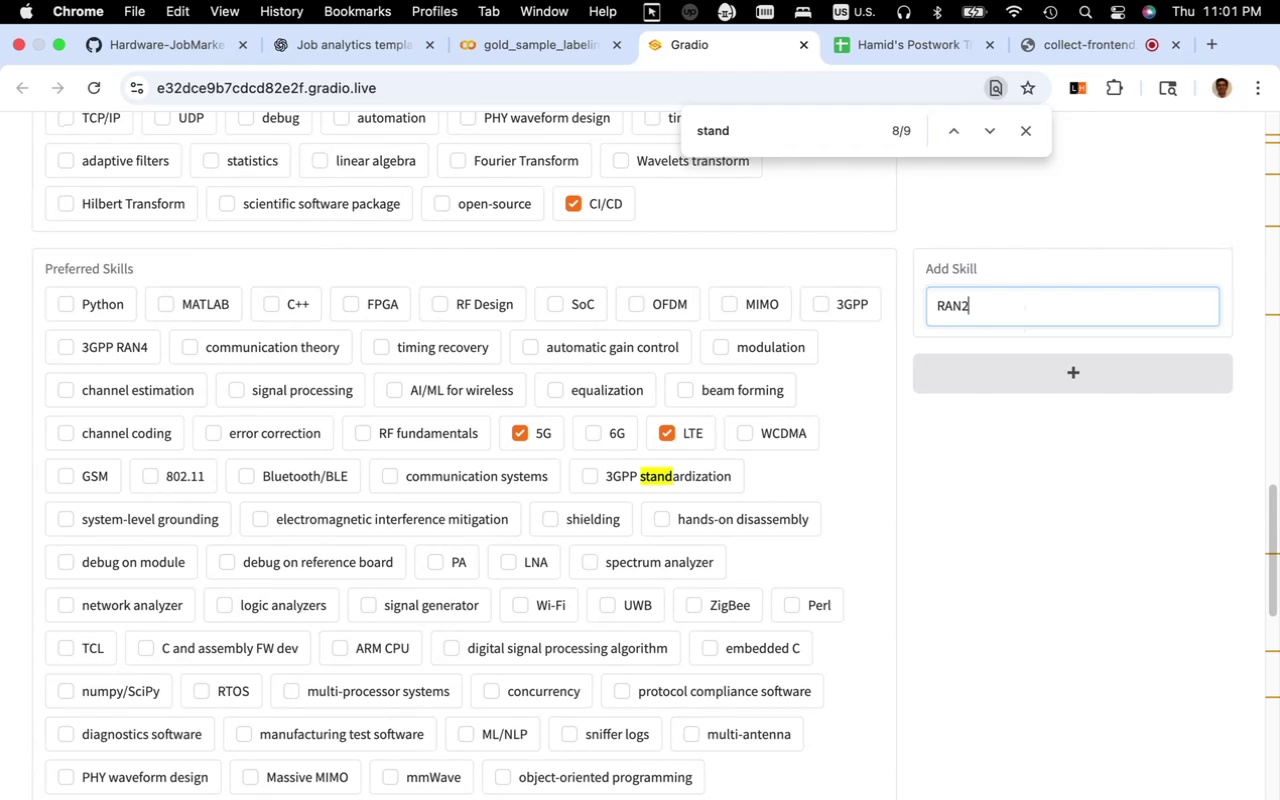 
left_click([975, 386])
 